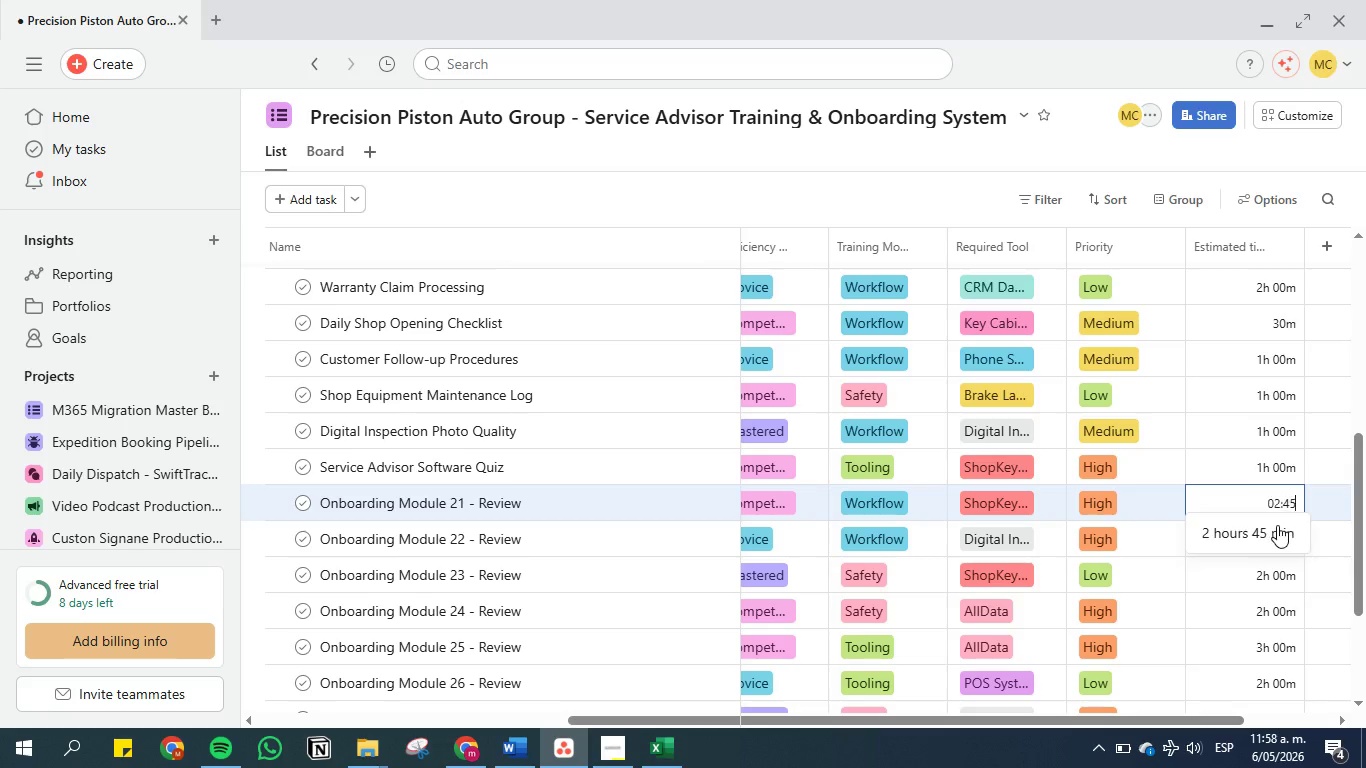 
key(5)
 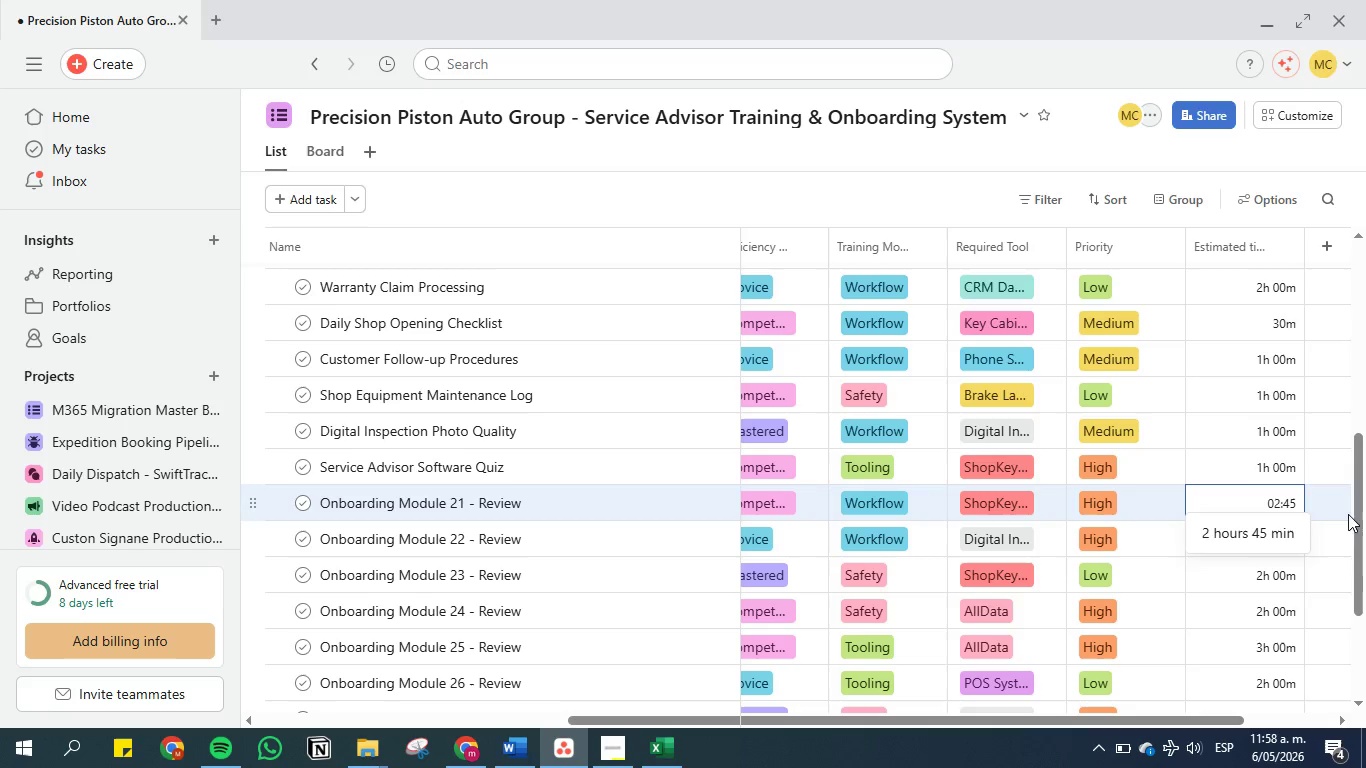 
left_click([1342, 514])
 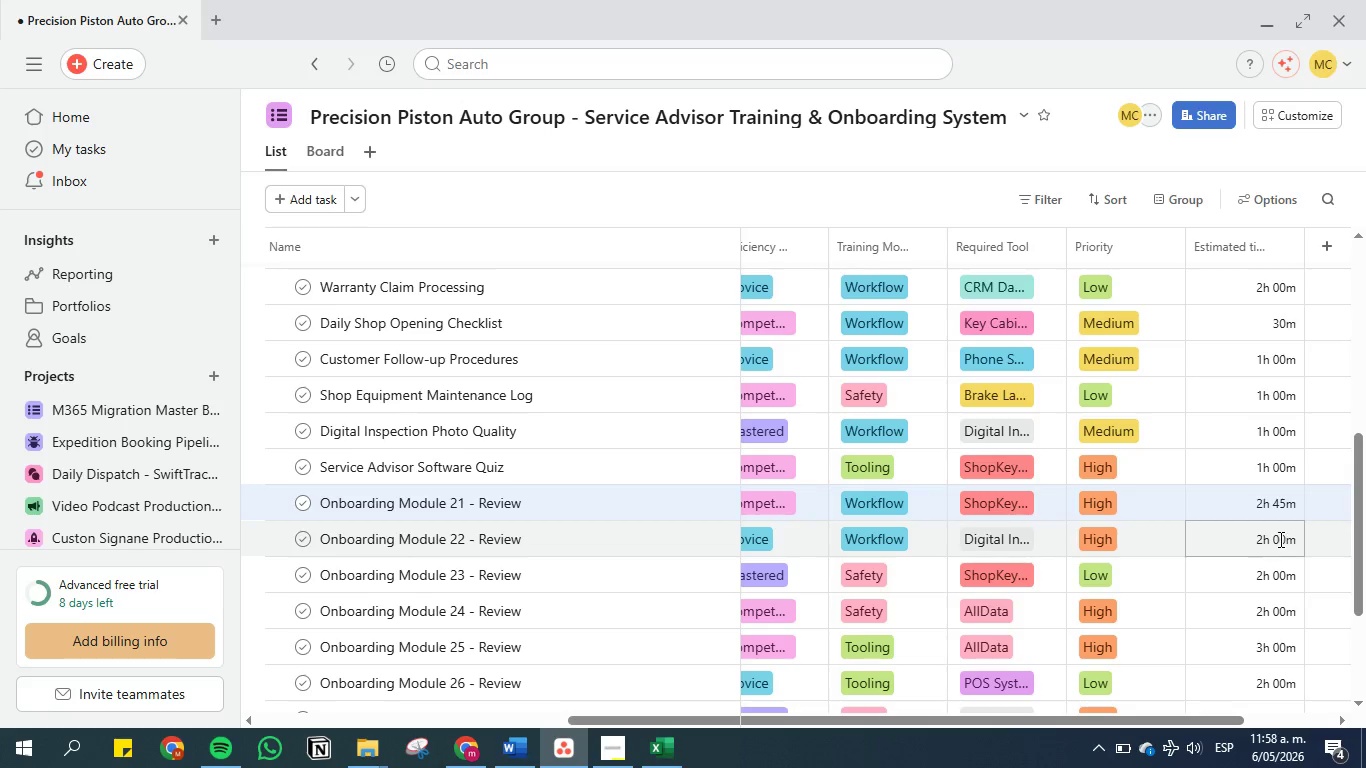 
left_click([1277, 539])
 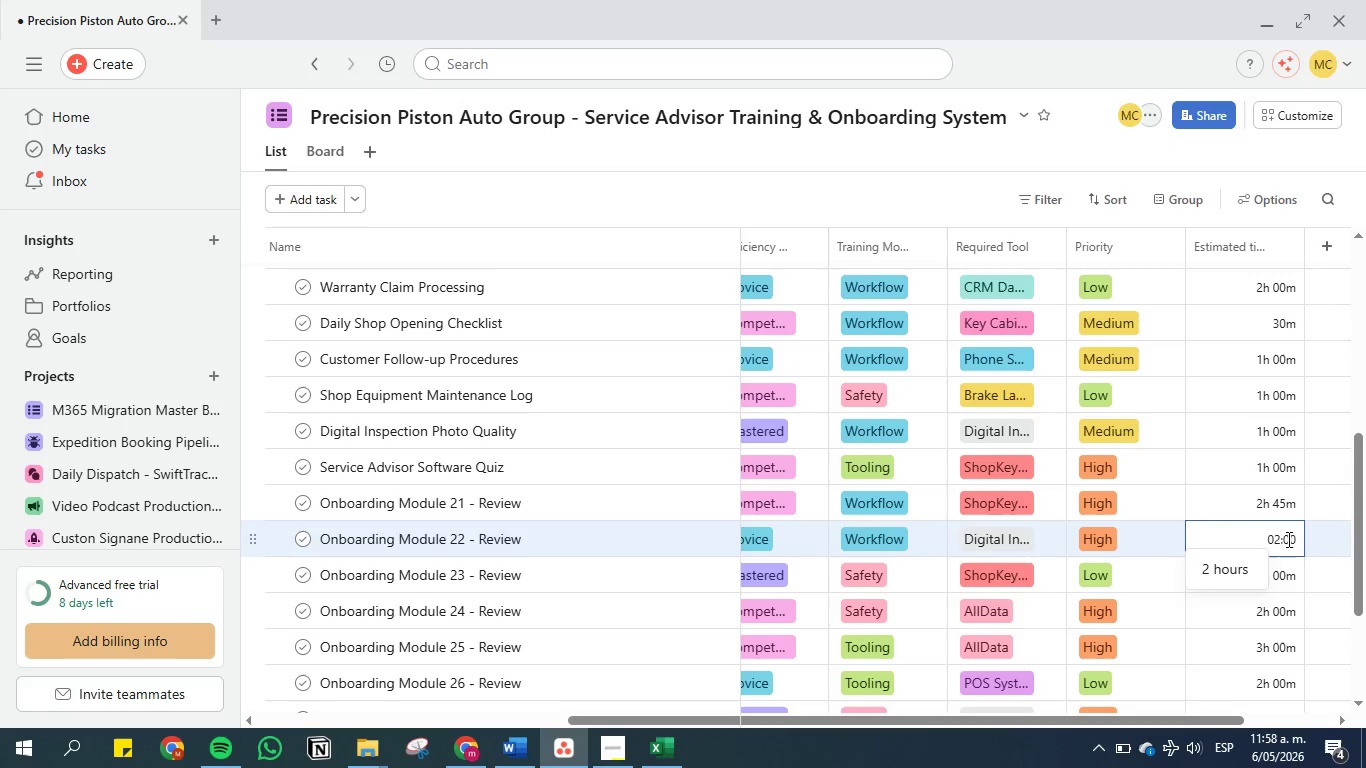 
left_click([1290, 541])
 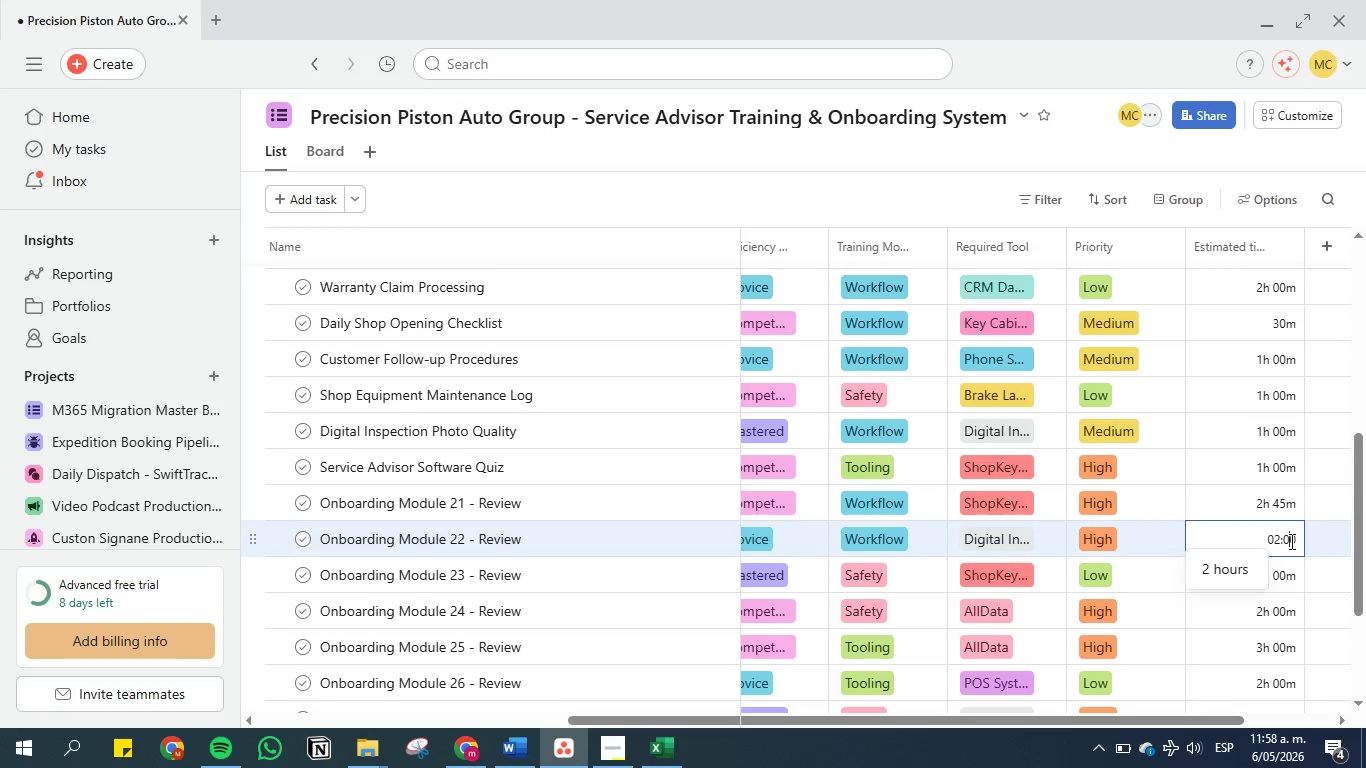 
key(Backspace)
 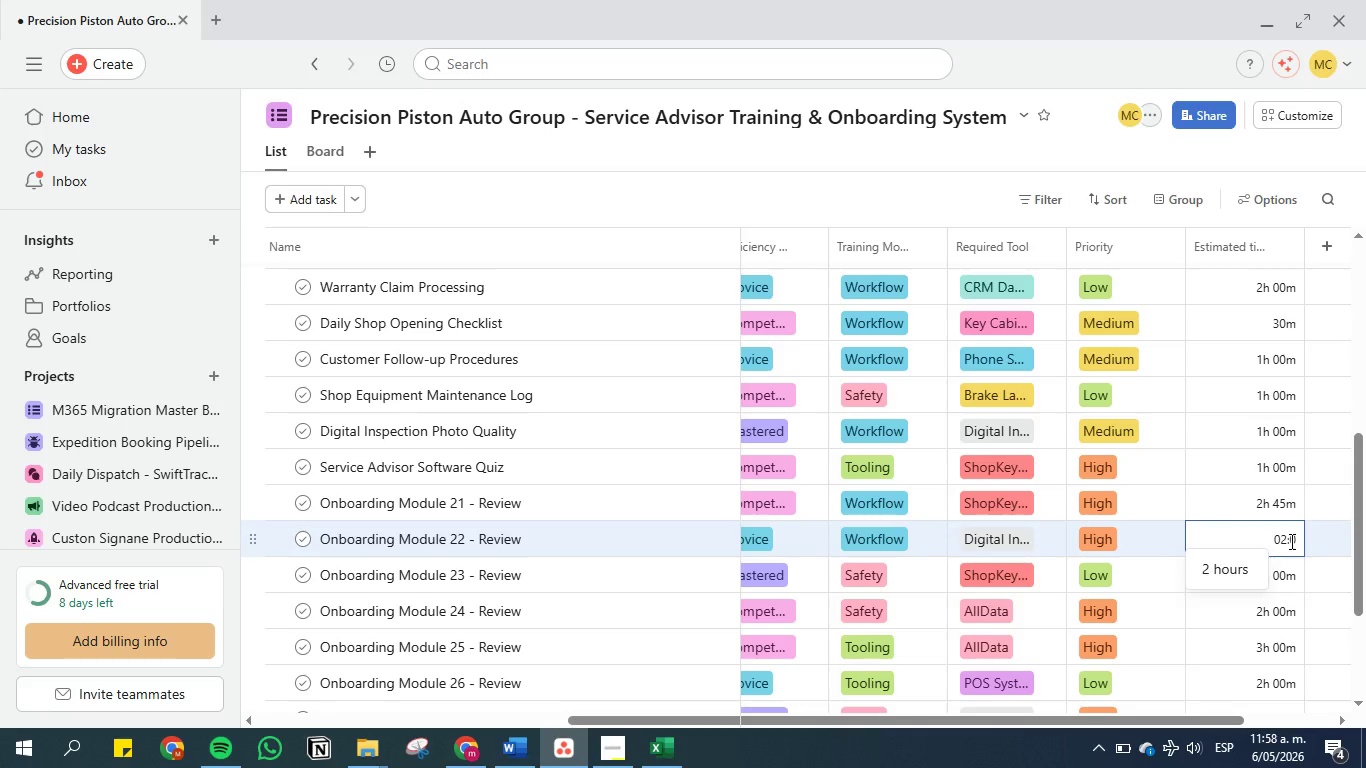 
key(1)
 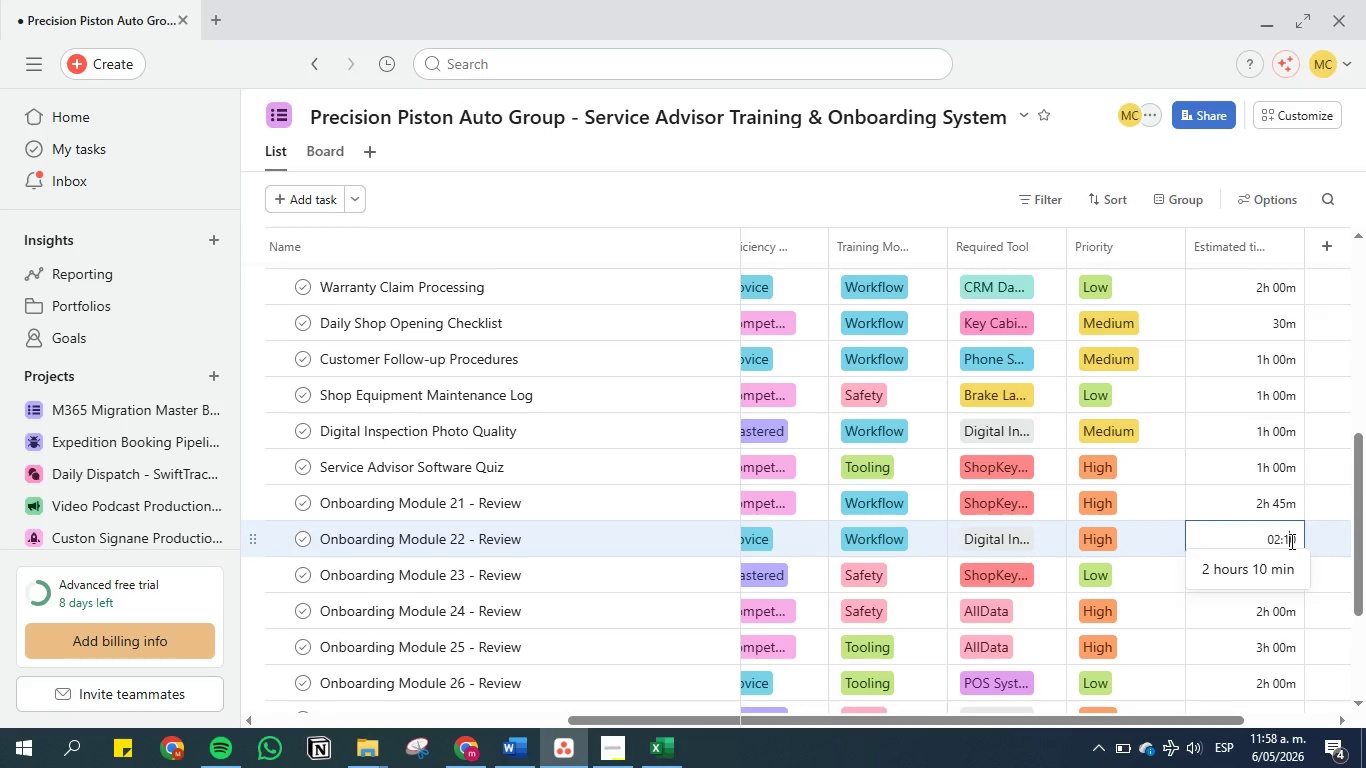 
left_click([1276, 570])
 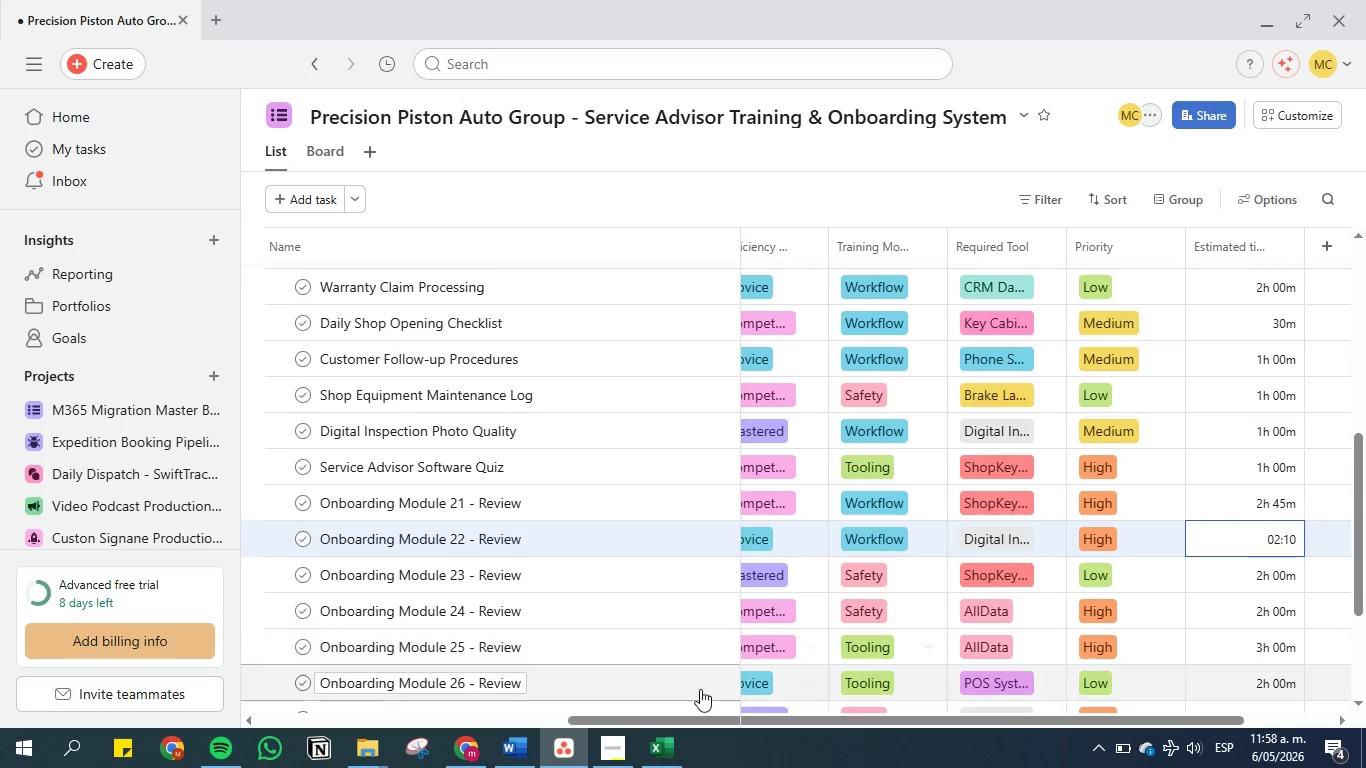 
left_click([666, 753])
 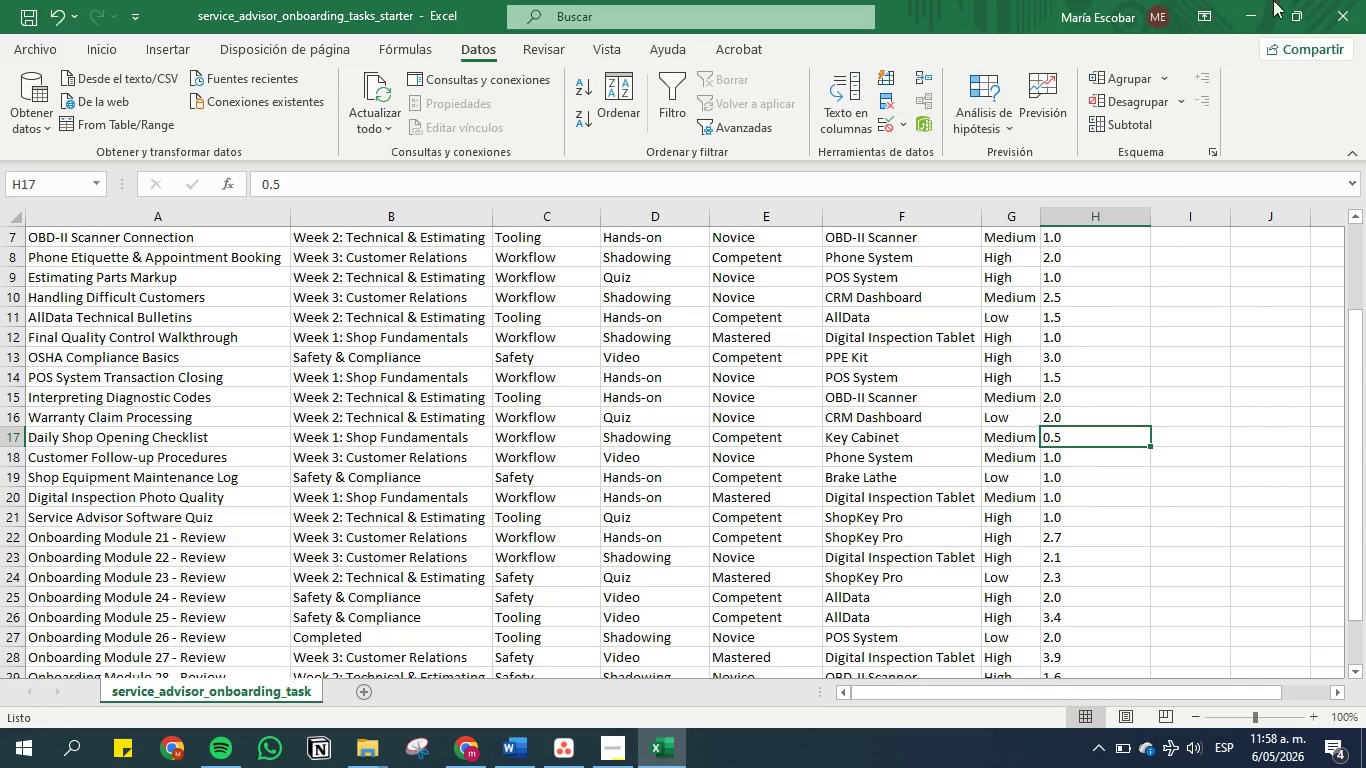 
left_click([1248, 11])
 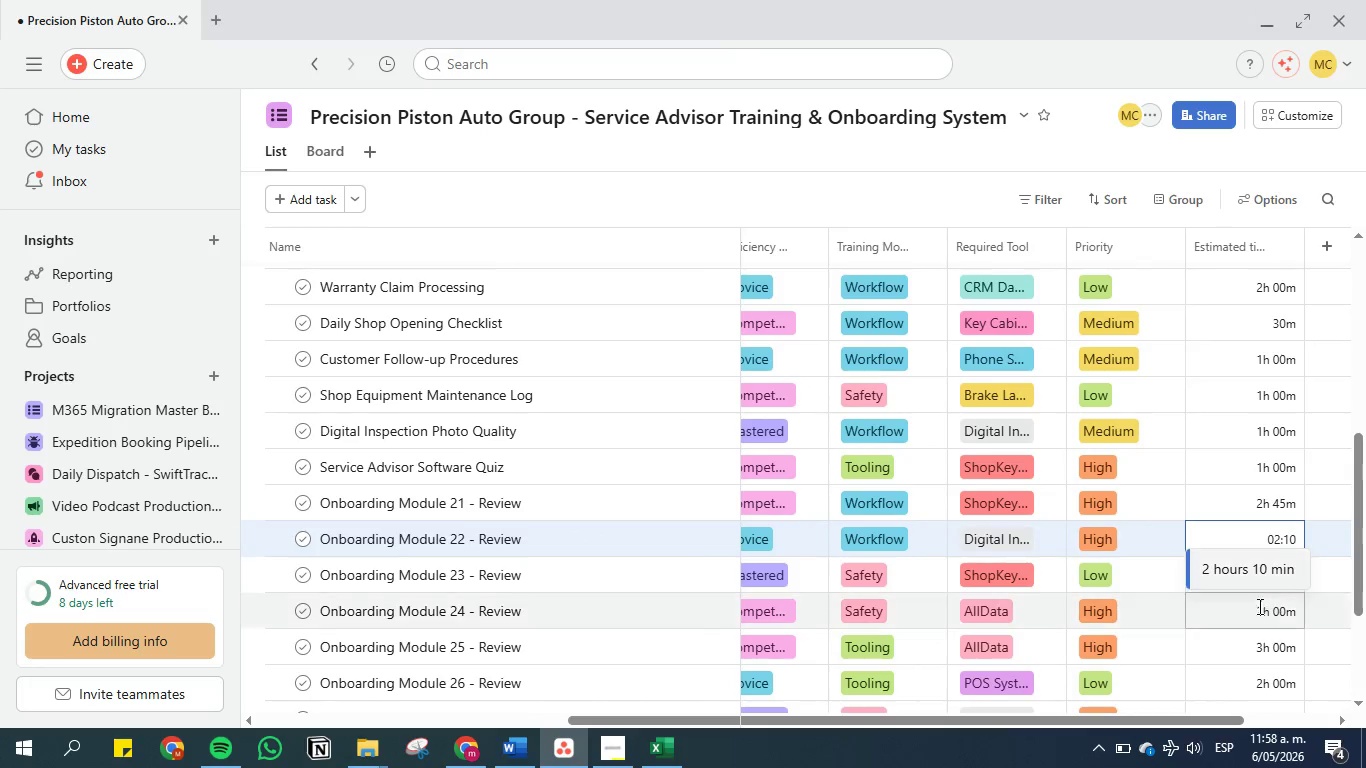 
left_click([1257, 609])
 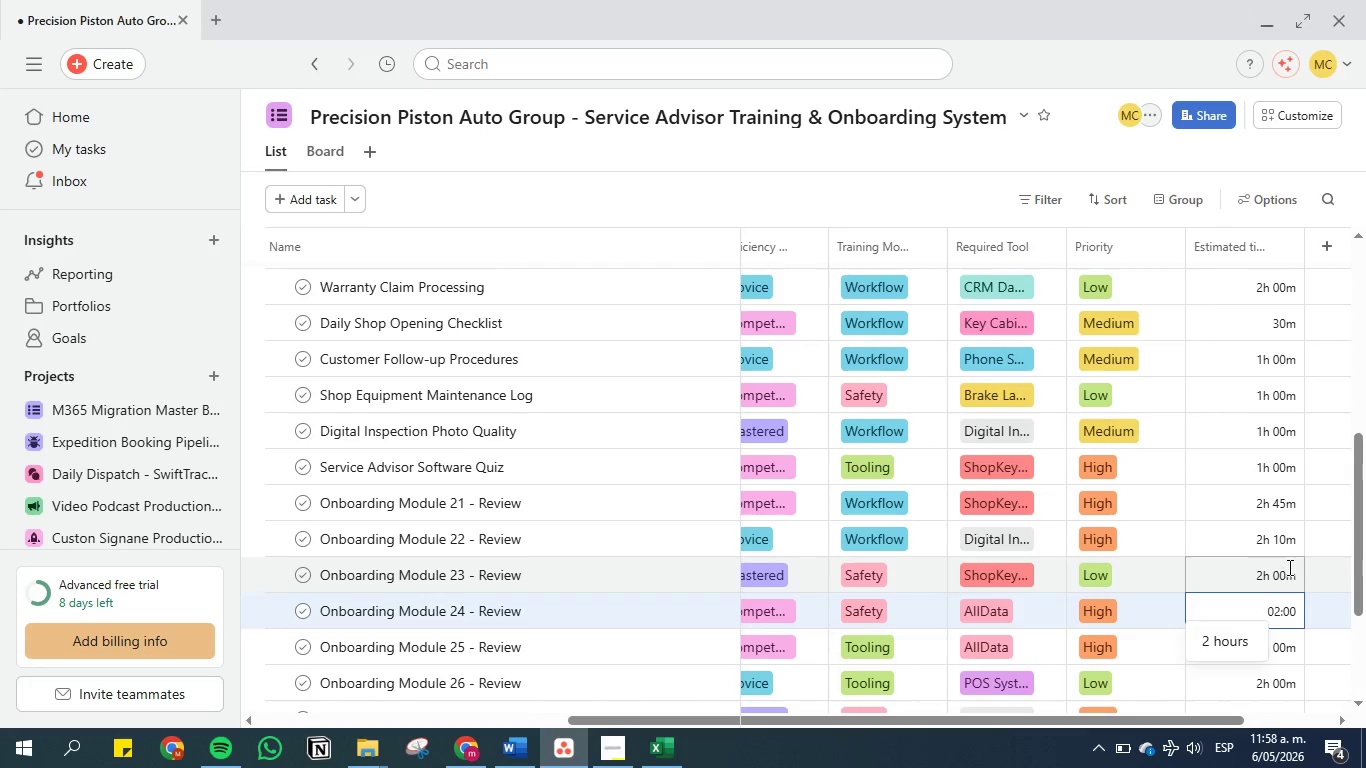 
left_click([1284, 578])
 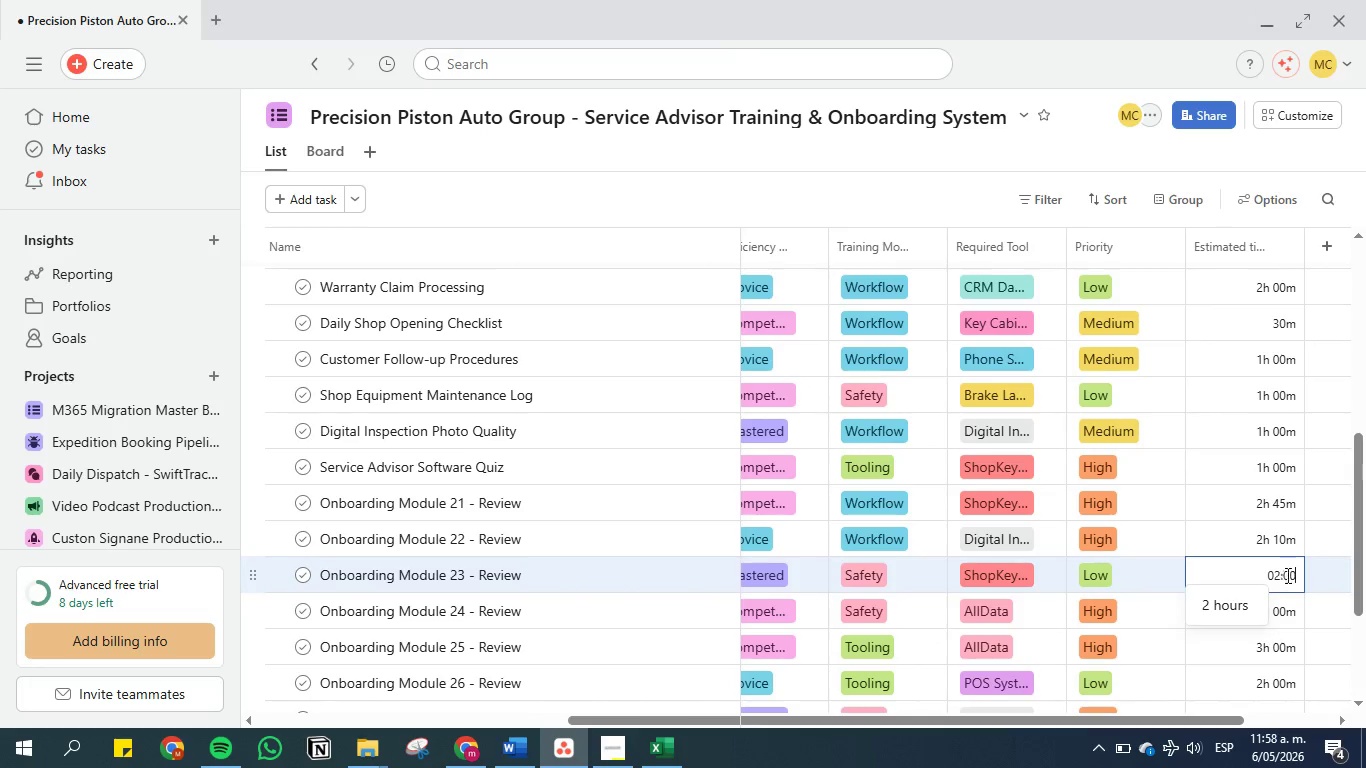 
left_click([1292, 574])
 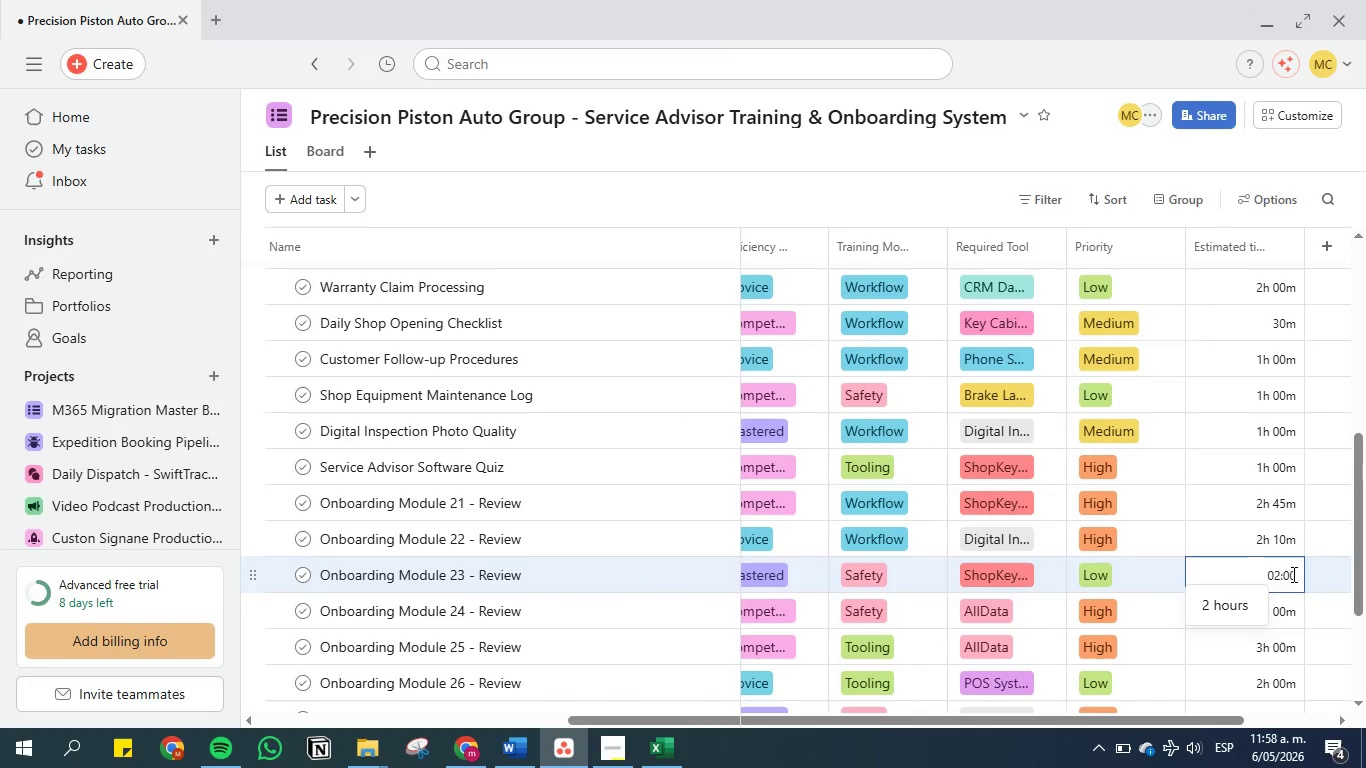 
key(Backspace)
 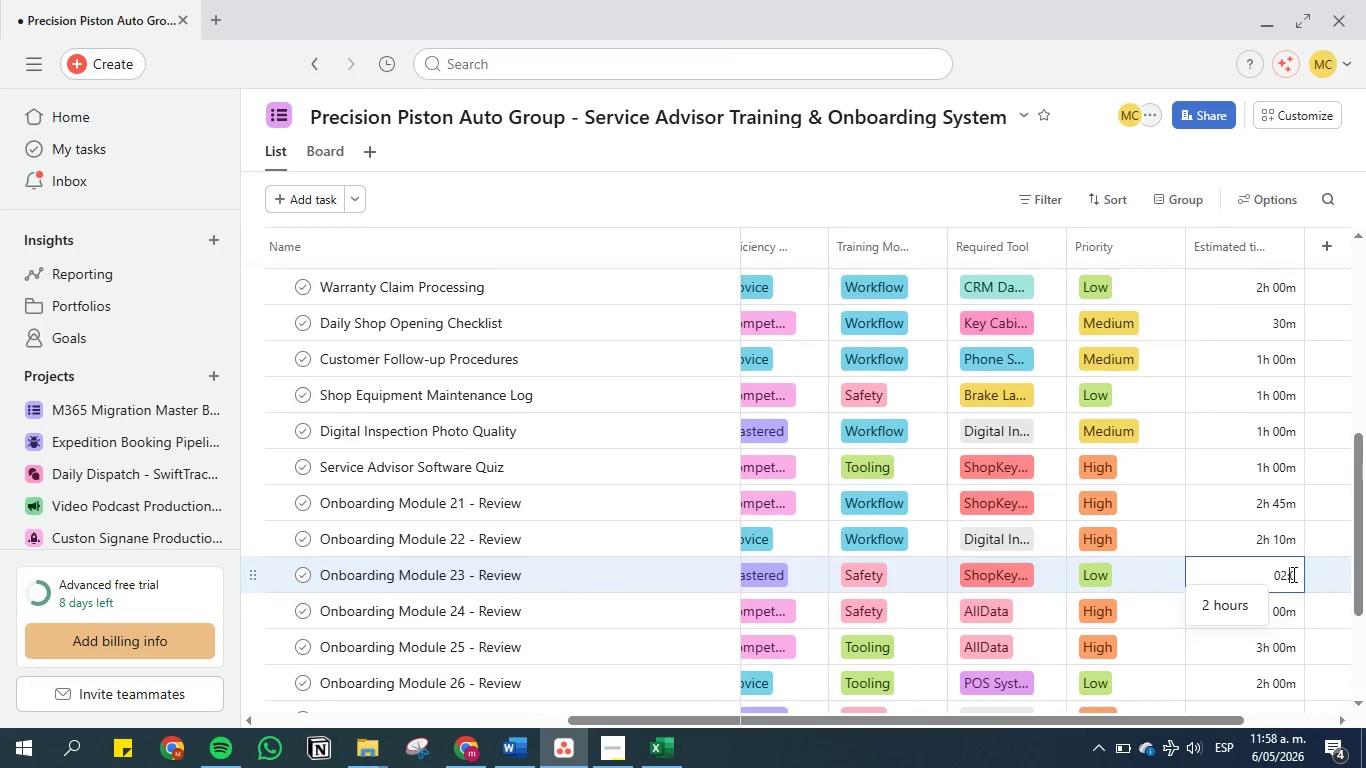 
key(2)
 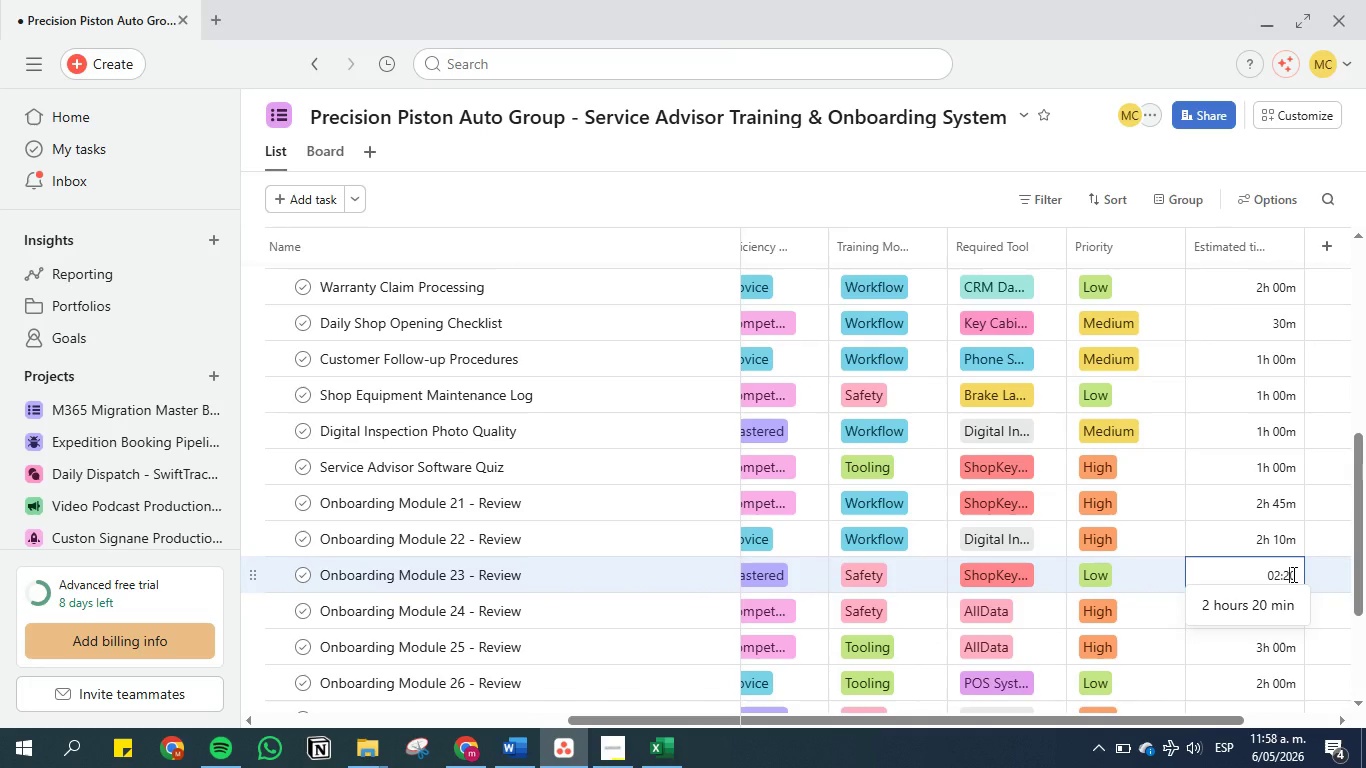 
key(Enter)
 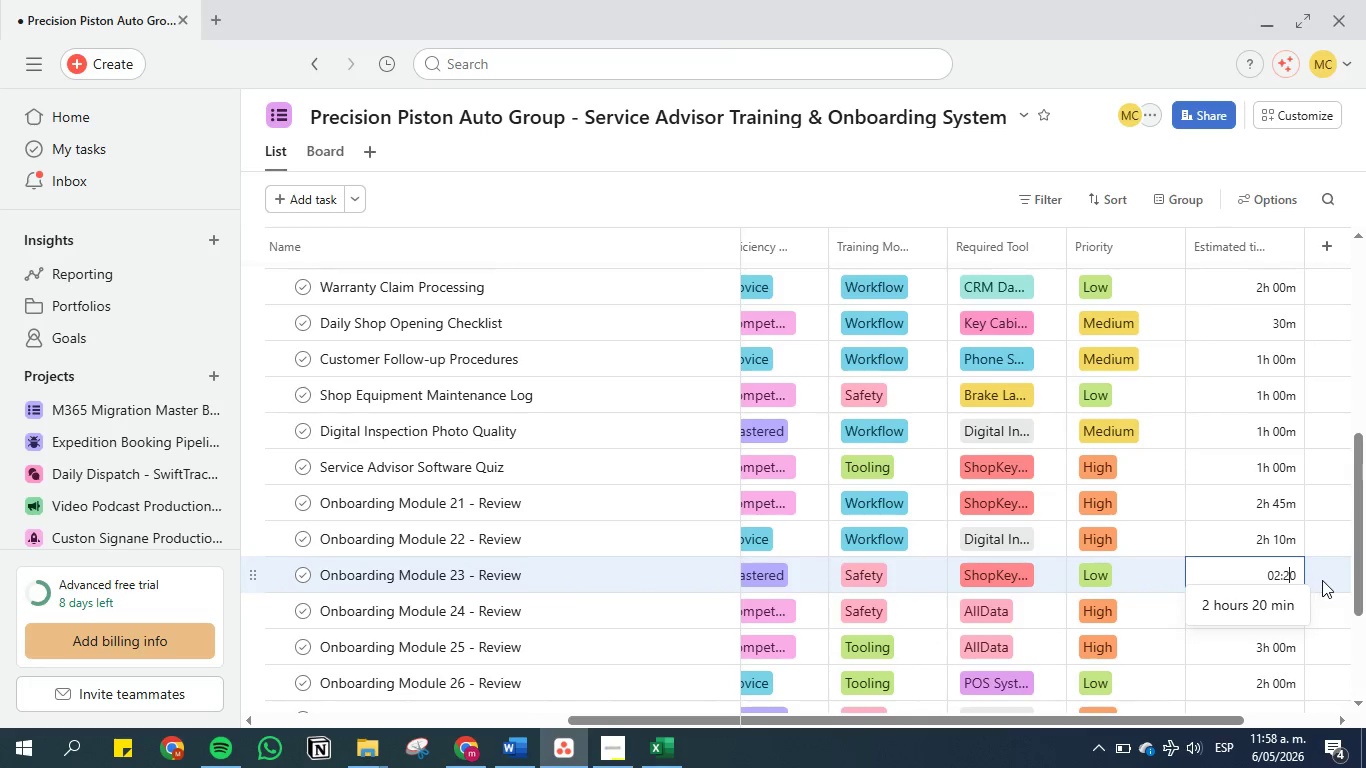 
left_click([1329, 580])
 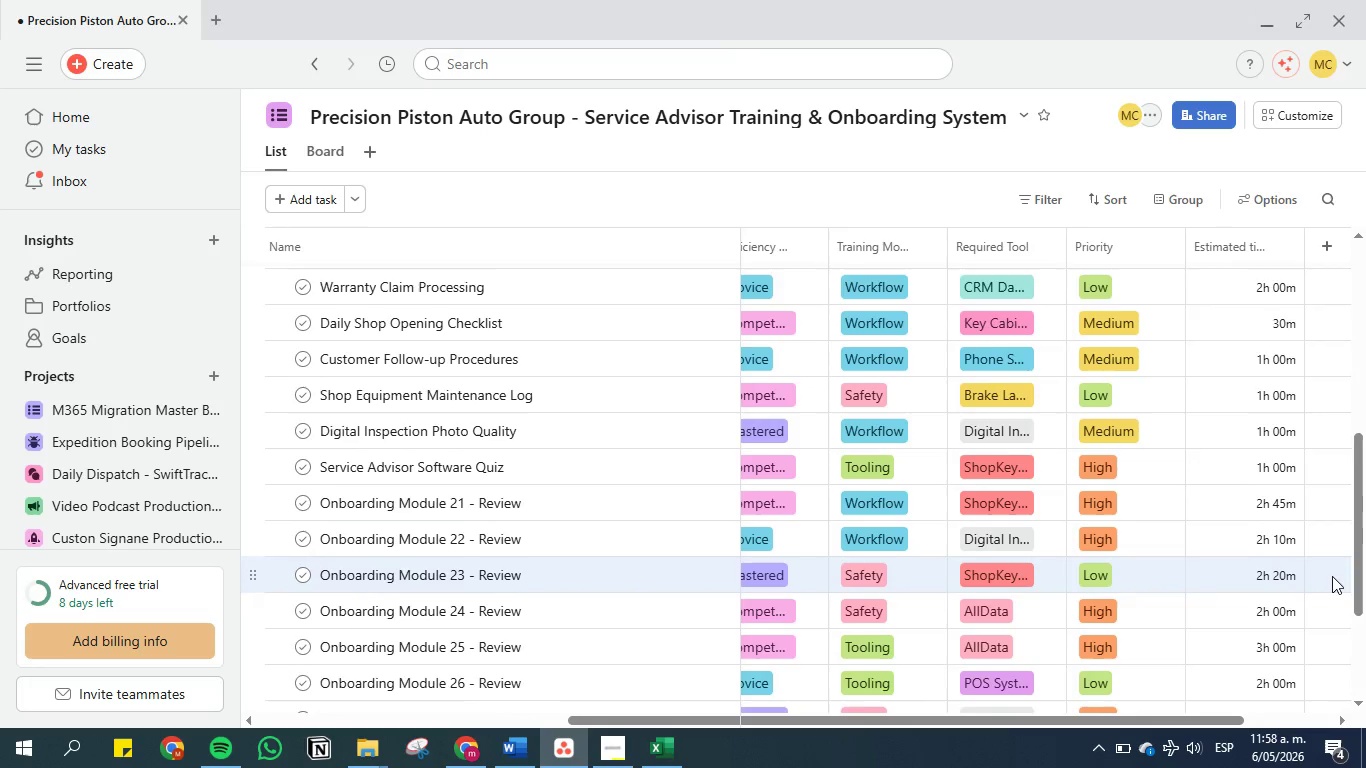 
scroll: coordinate [1333, 576], scroll_direction: down, amount: 2.0
 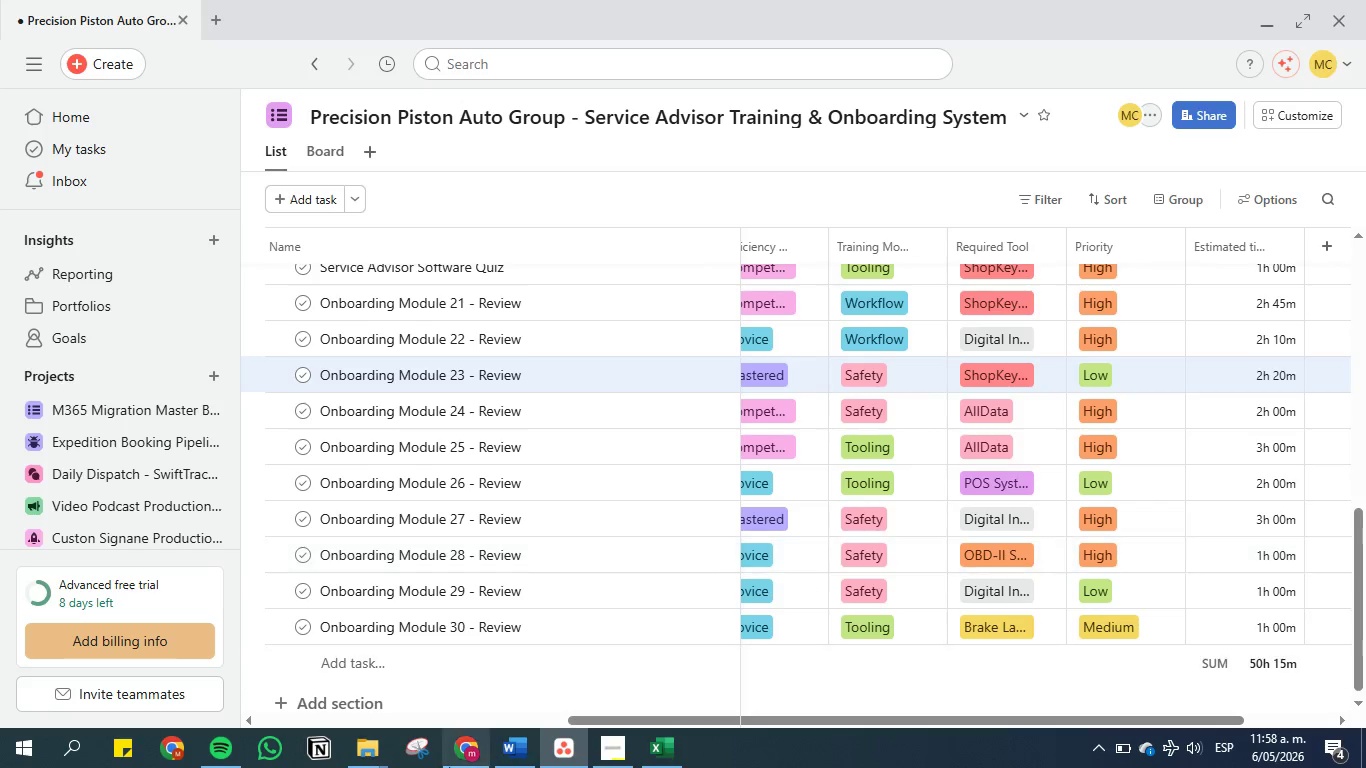 
left_click([657, 748])
 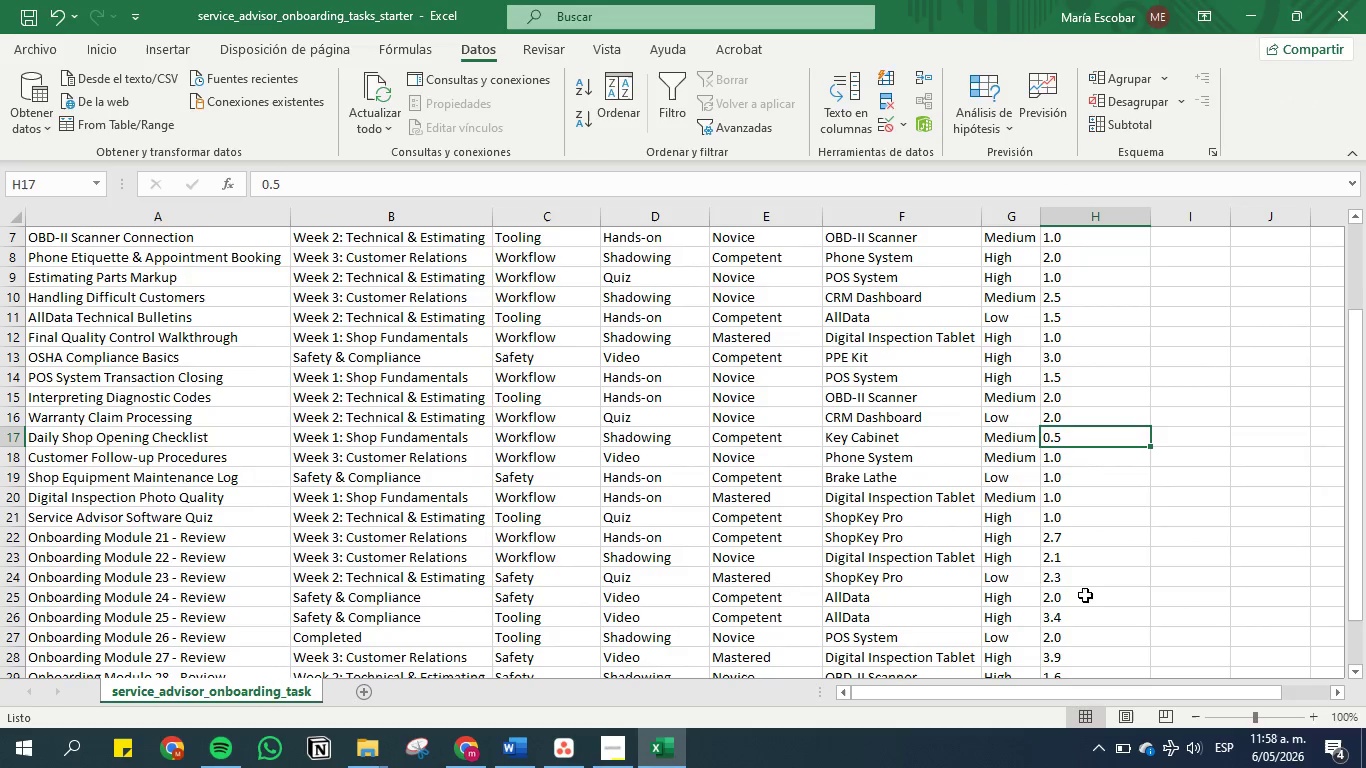 
left_click([1089, 577])
 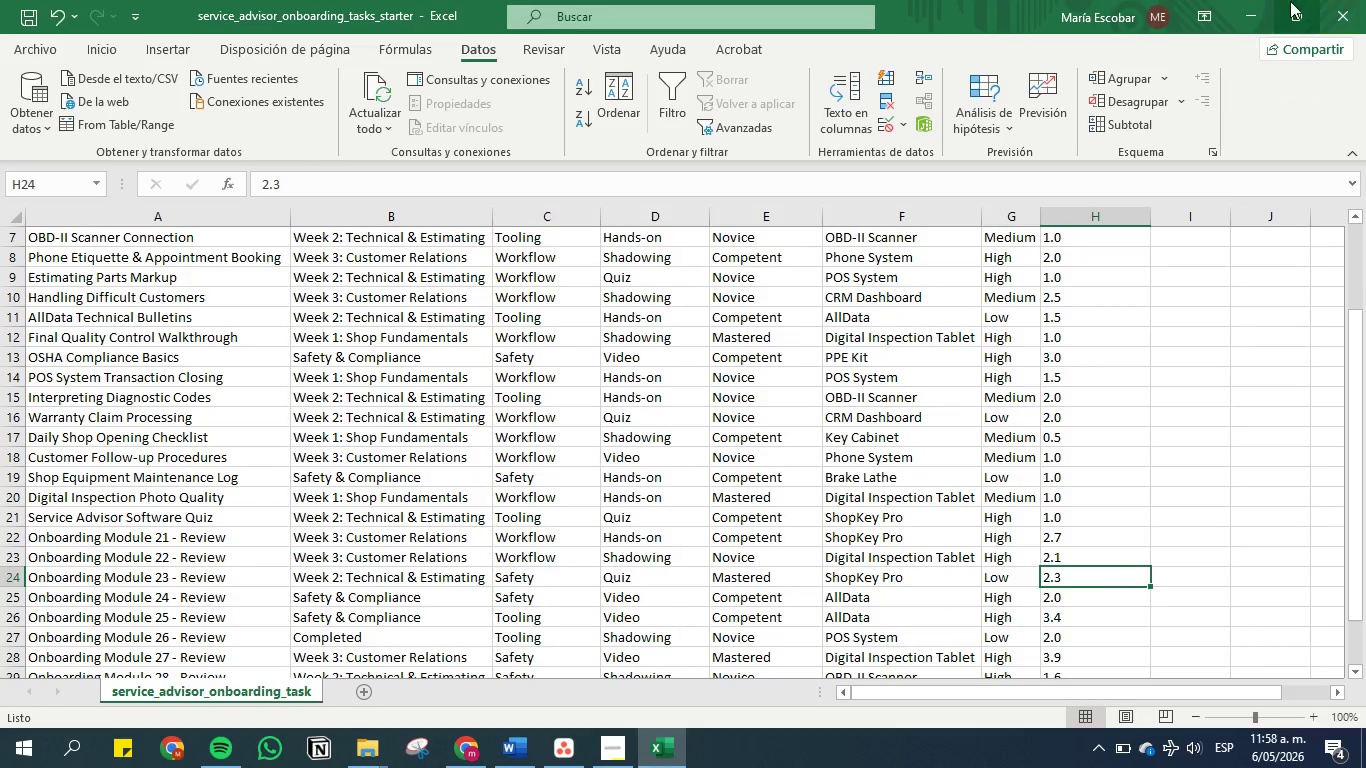 
left_click([1259, 8])
 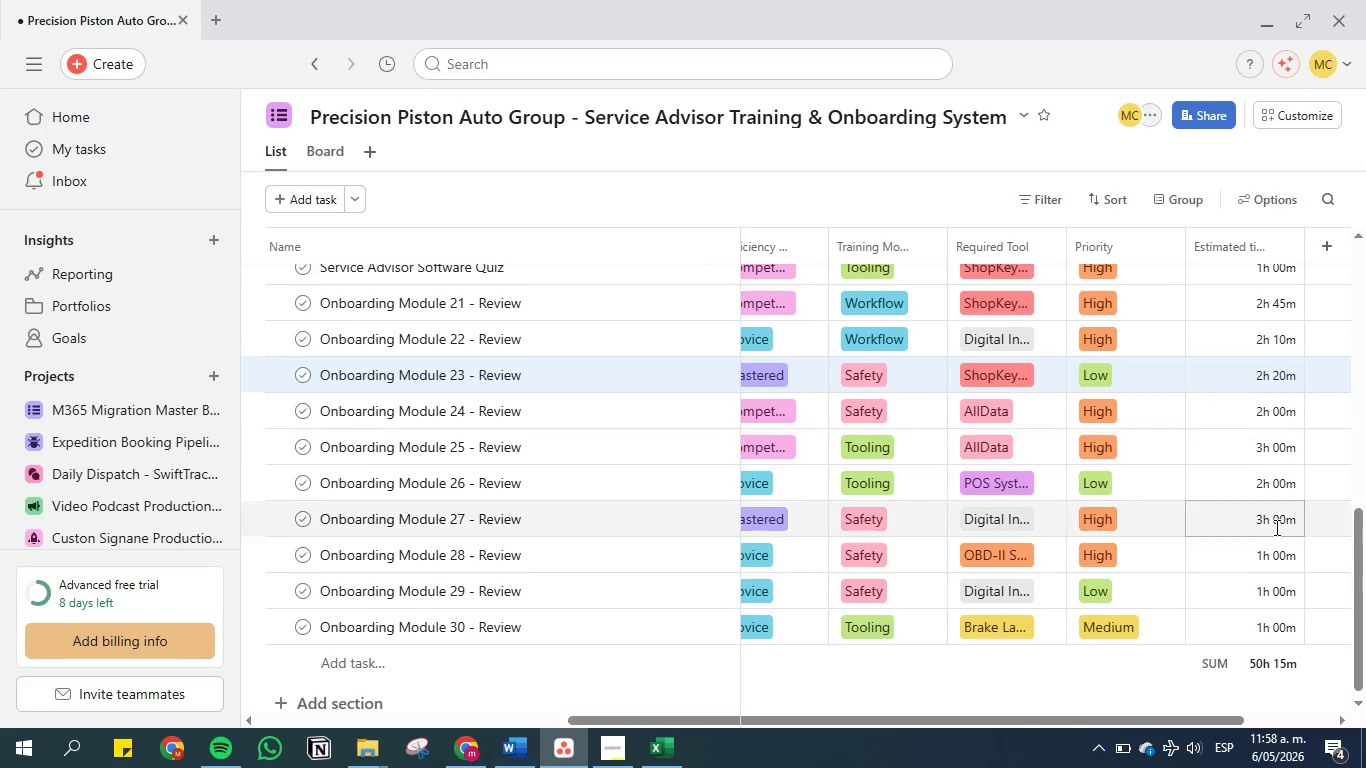 
left_click([1280, 516])
 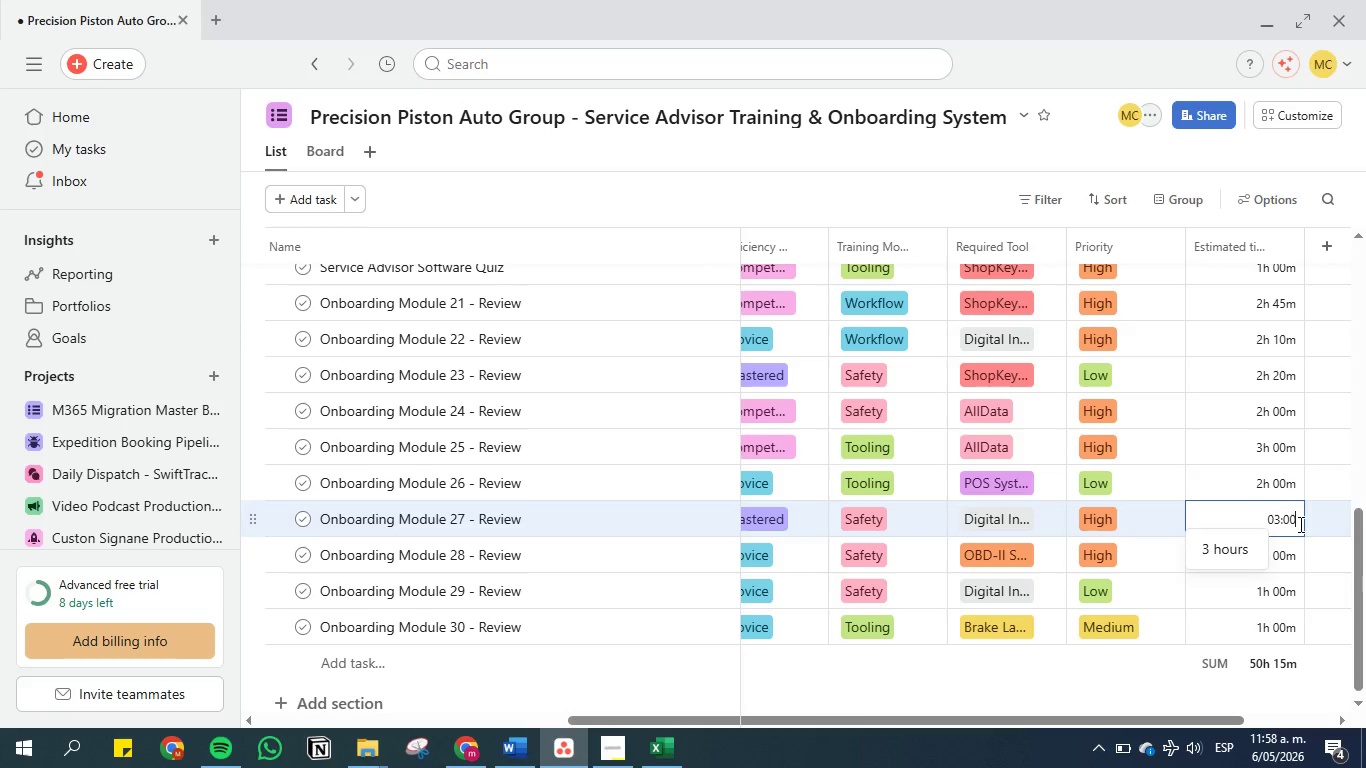 
left_click([1288, 521])
 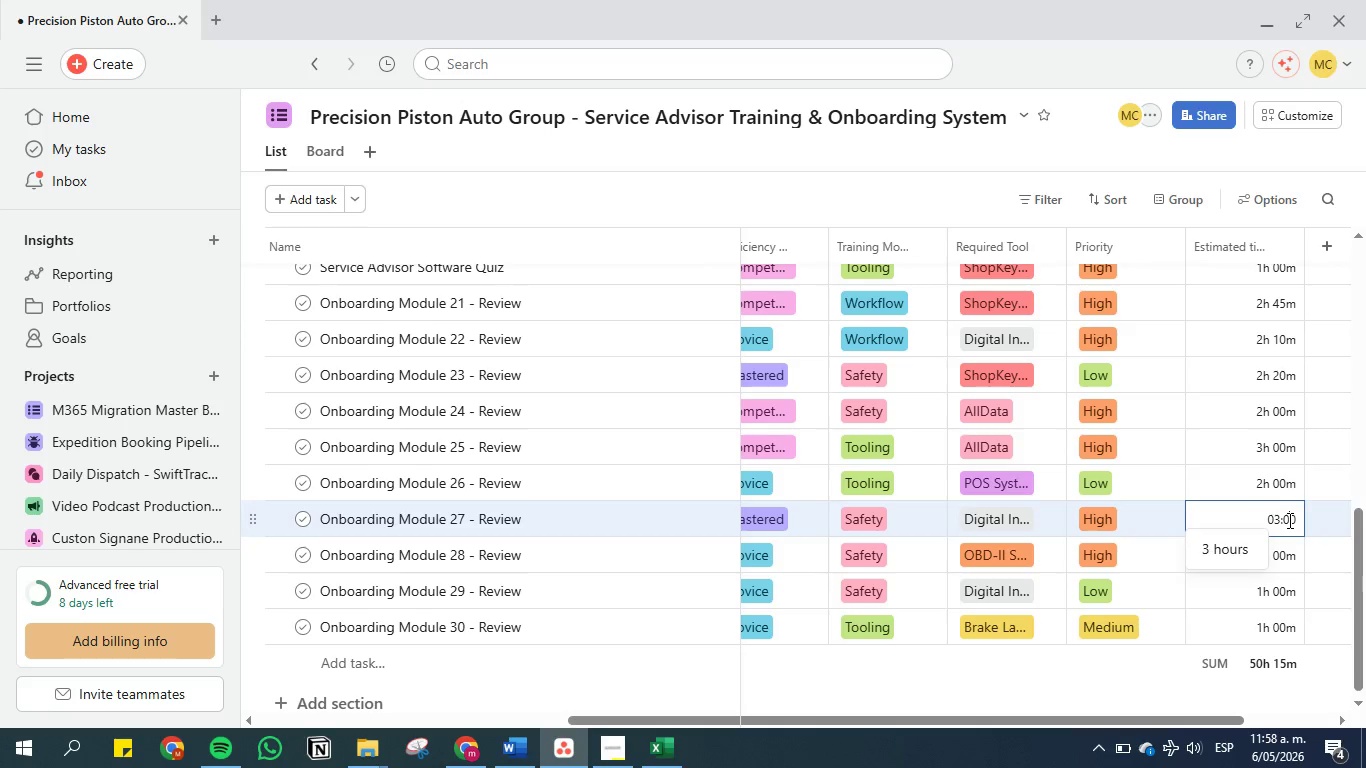 
key(Backspace)
type(20)
 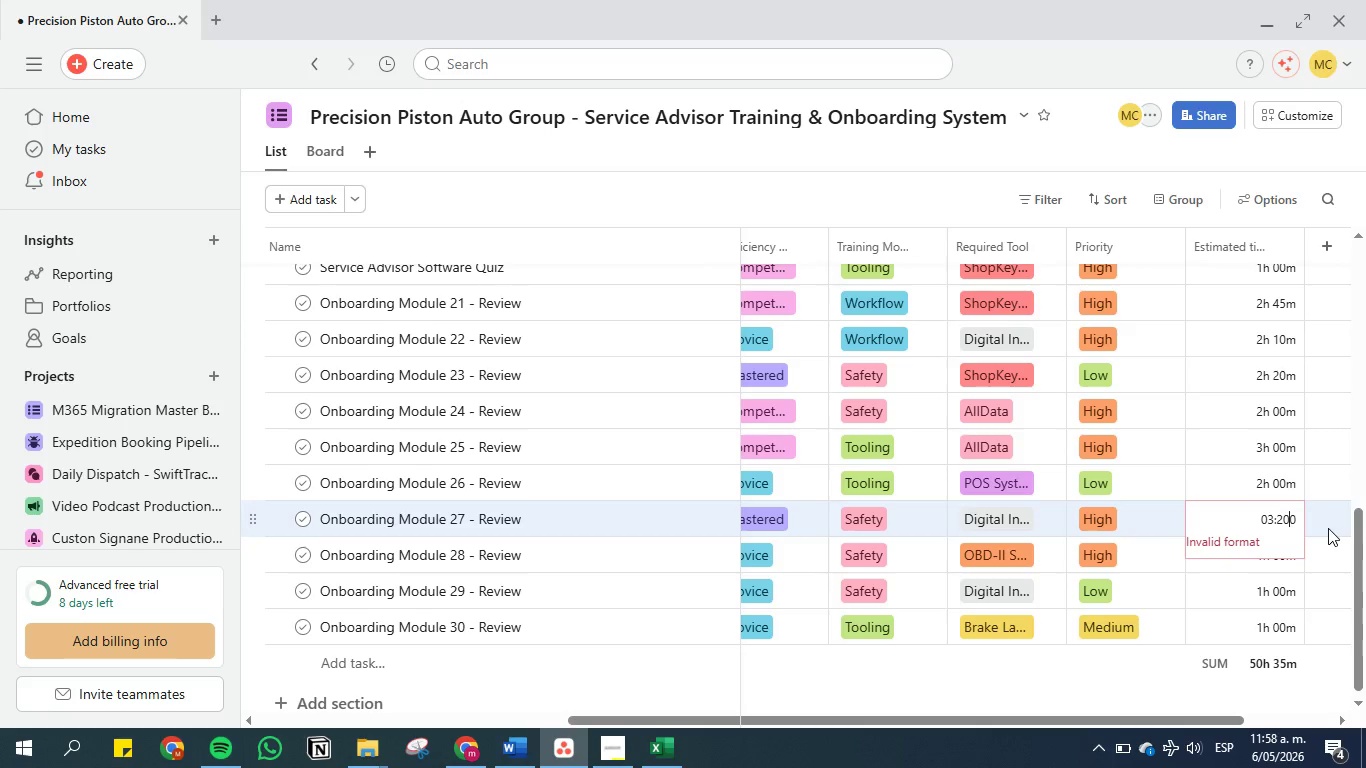 
key(Backspace)
 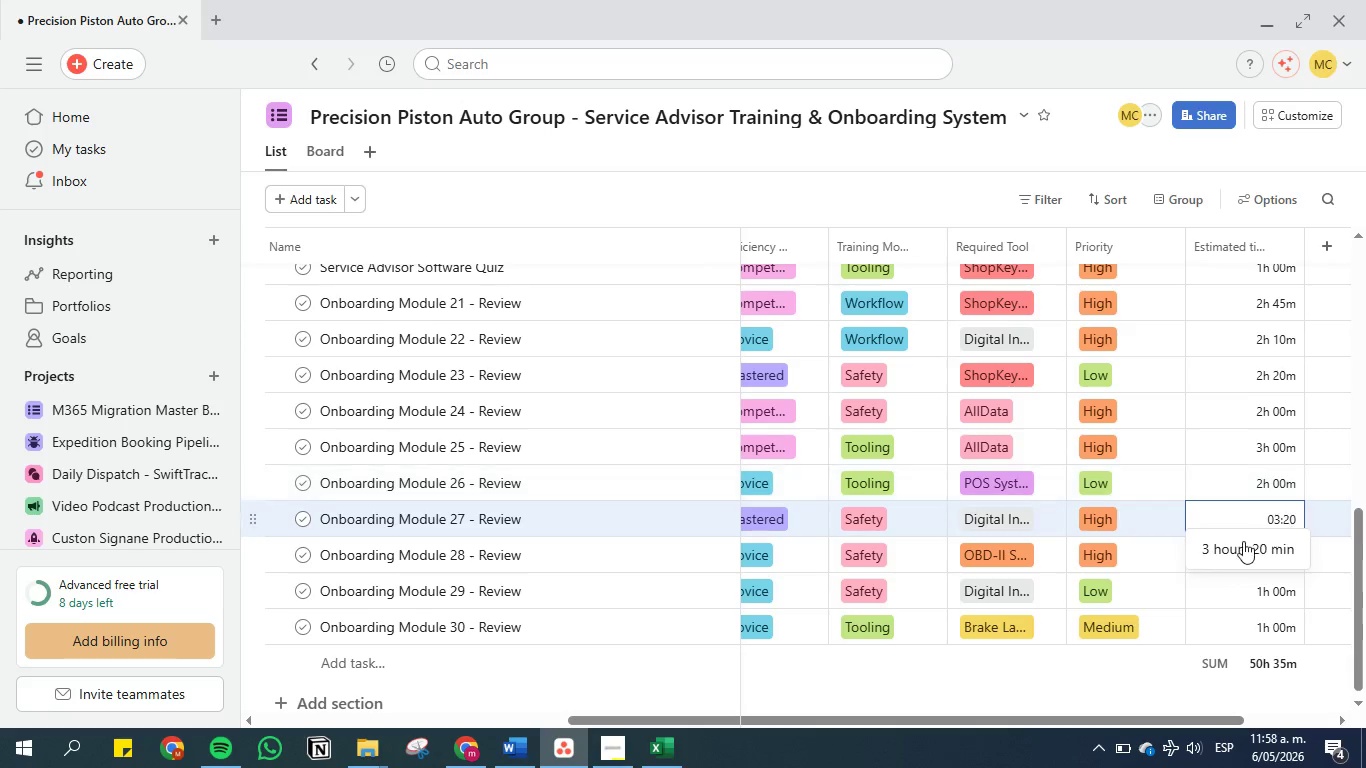 
left_click([1241, 542])
 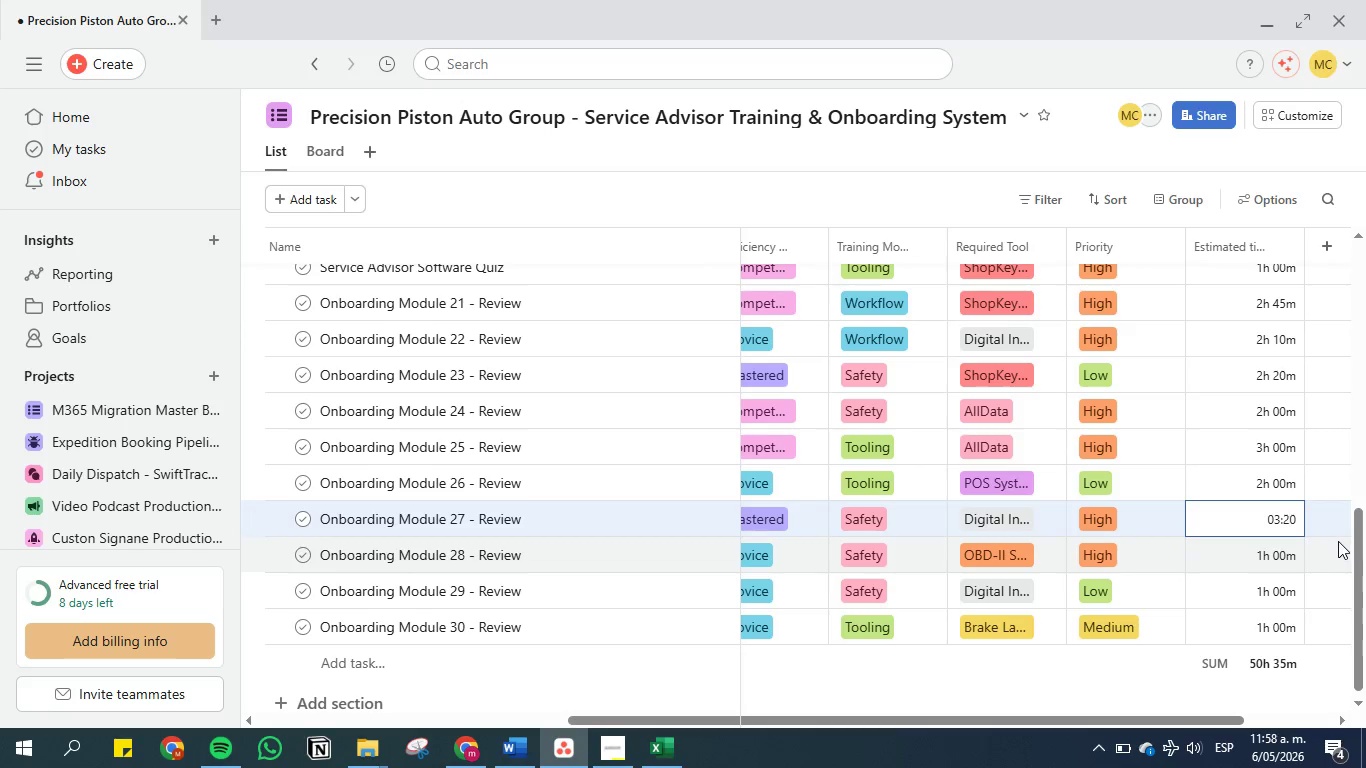 
left_click([1336, 537])
 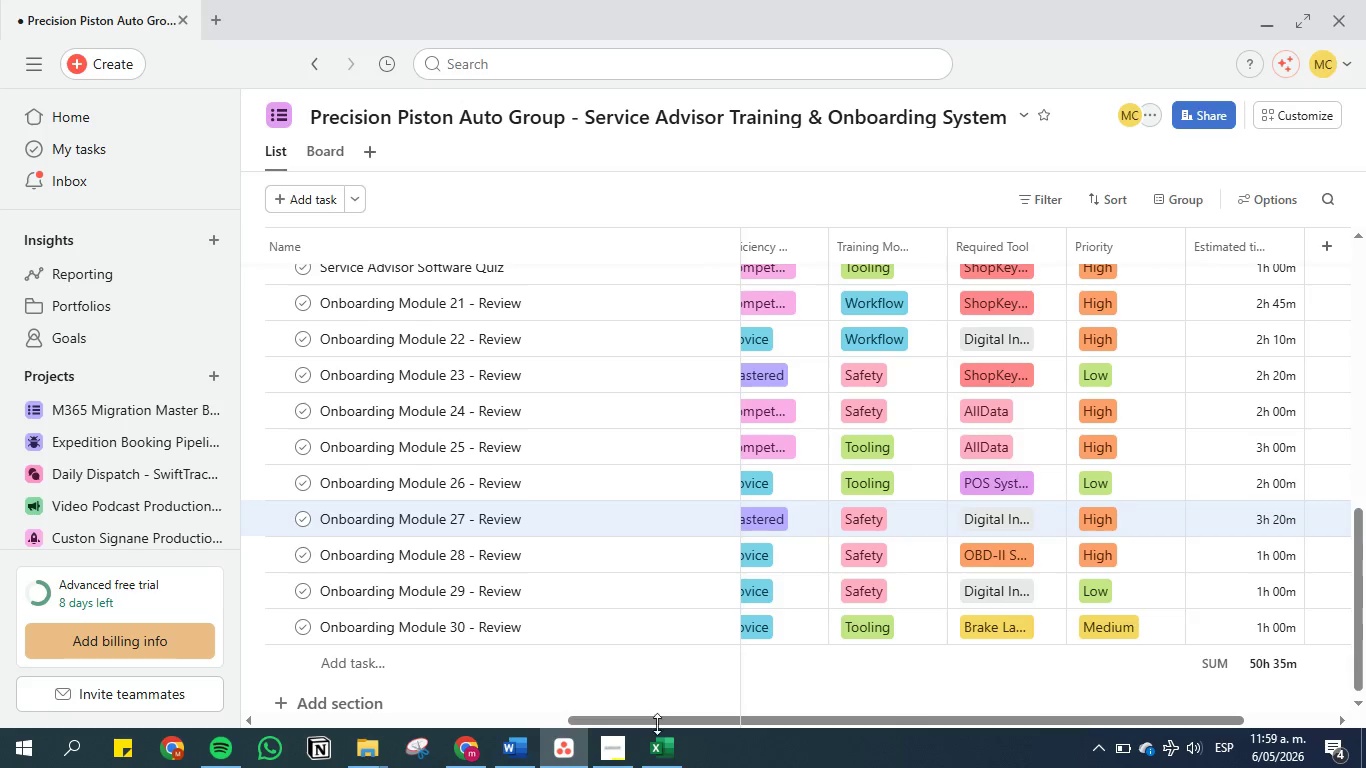 
left_click([646, 751])
 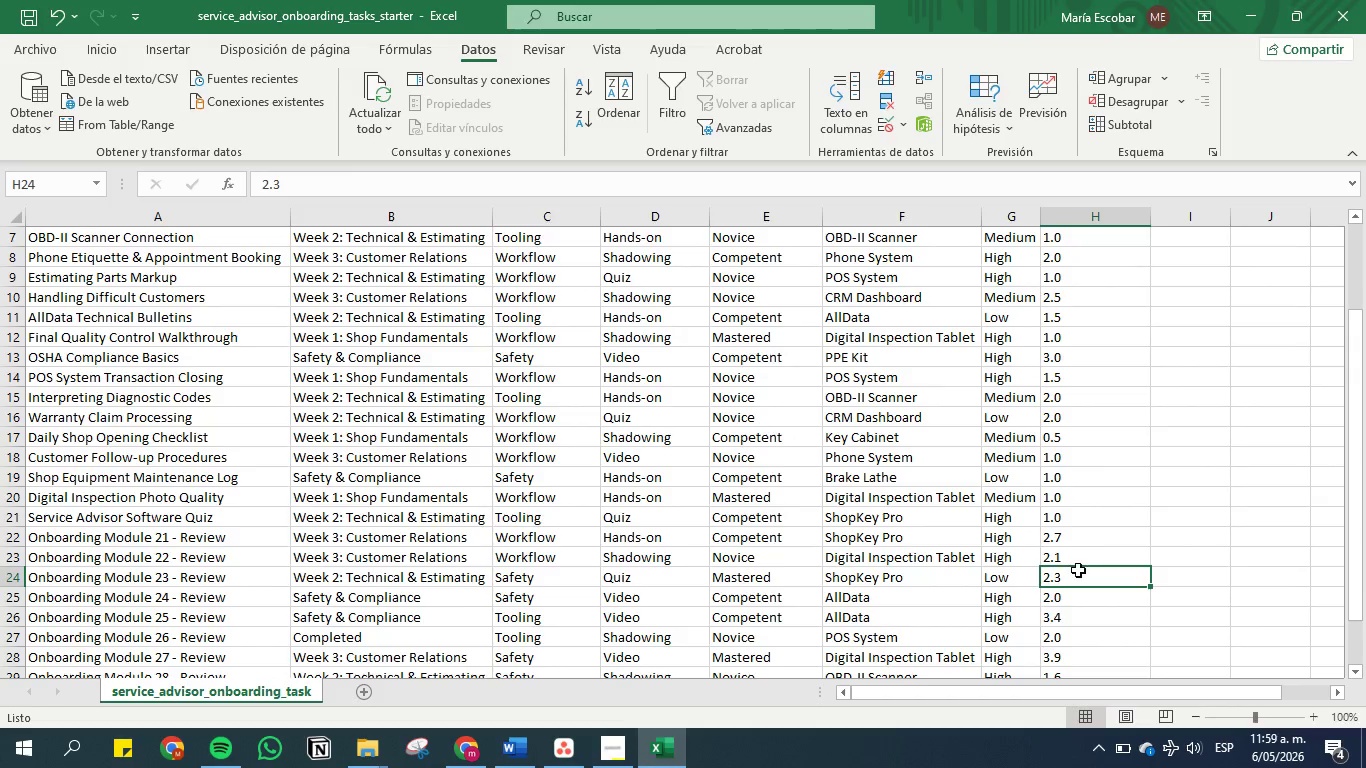 
scroll: coordinate [1083, 562], scroll_direction: down, amount: 2.0
 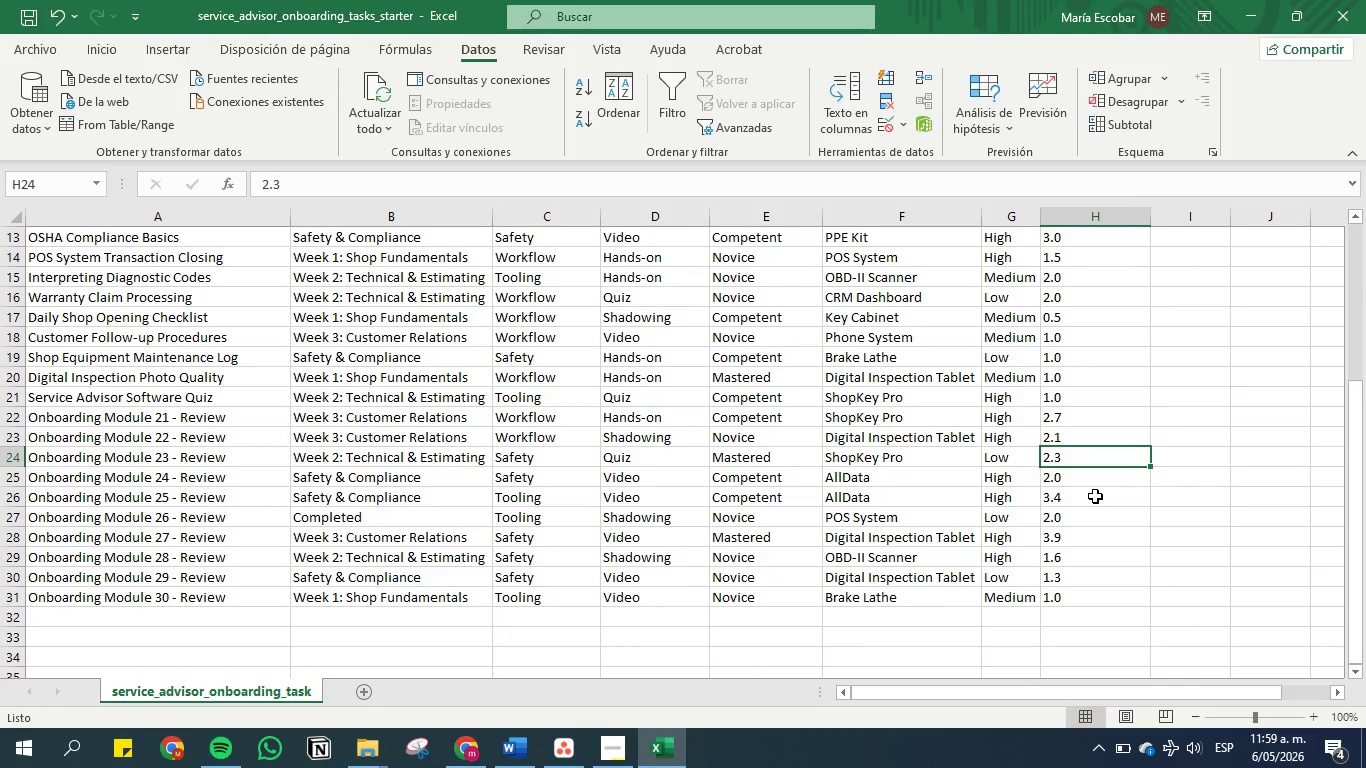 
left_click([1095, 496])
 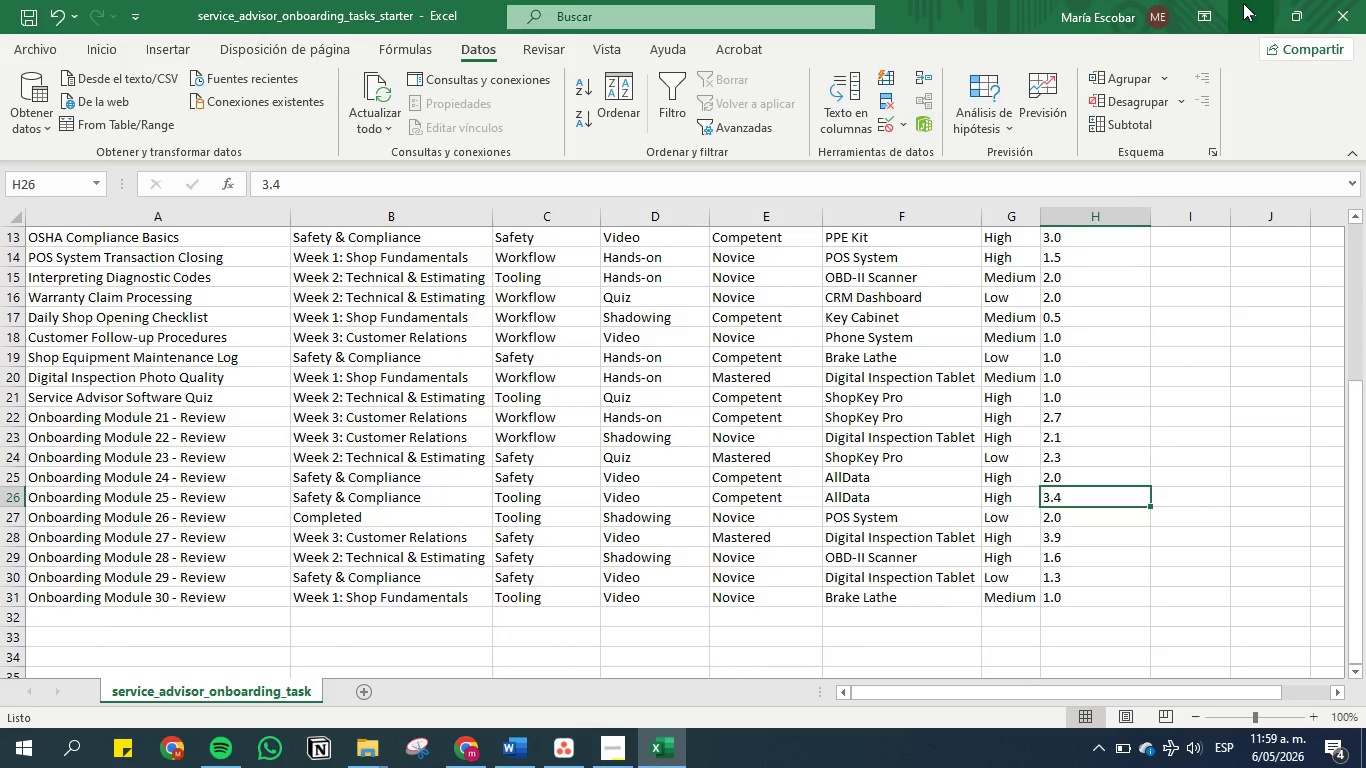 
left_click([1243, 3])
 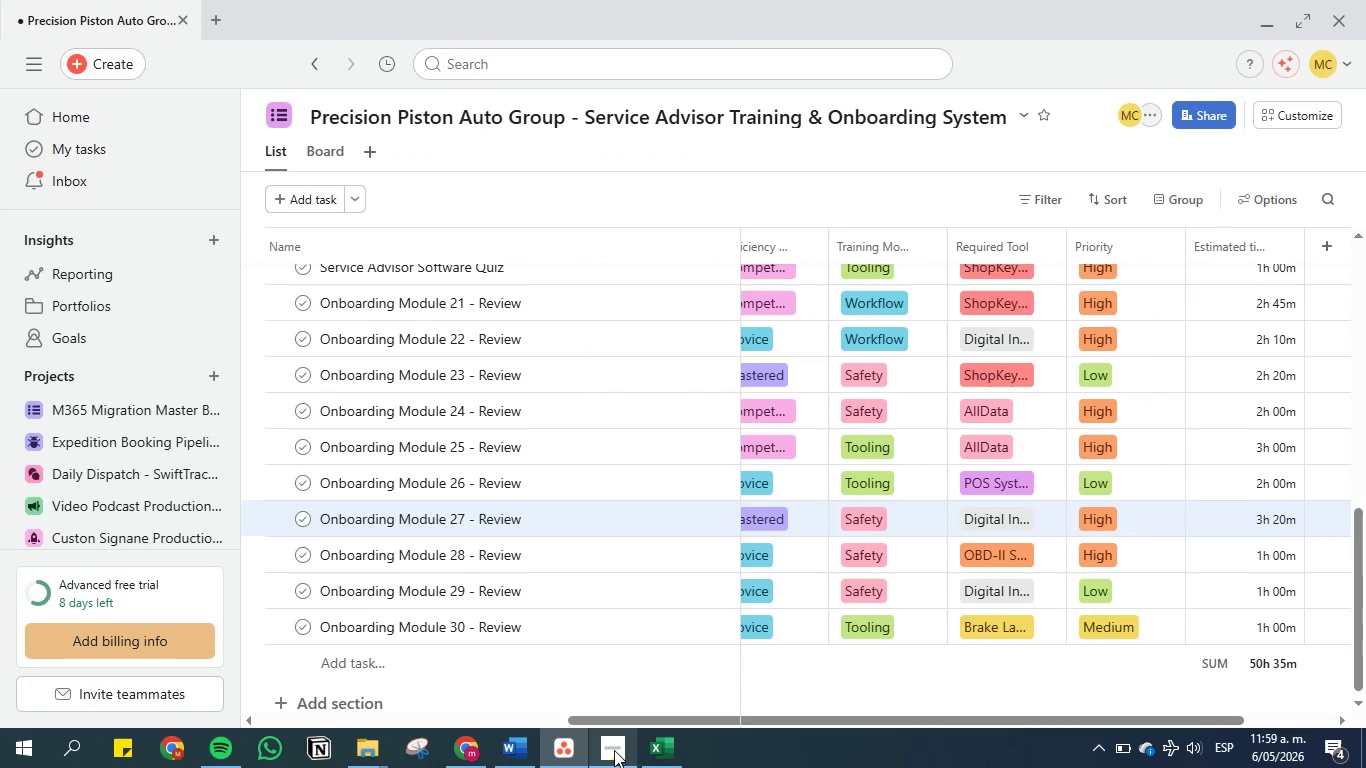 
mouse_move([673, 735])
 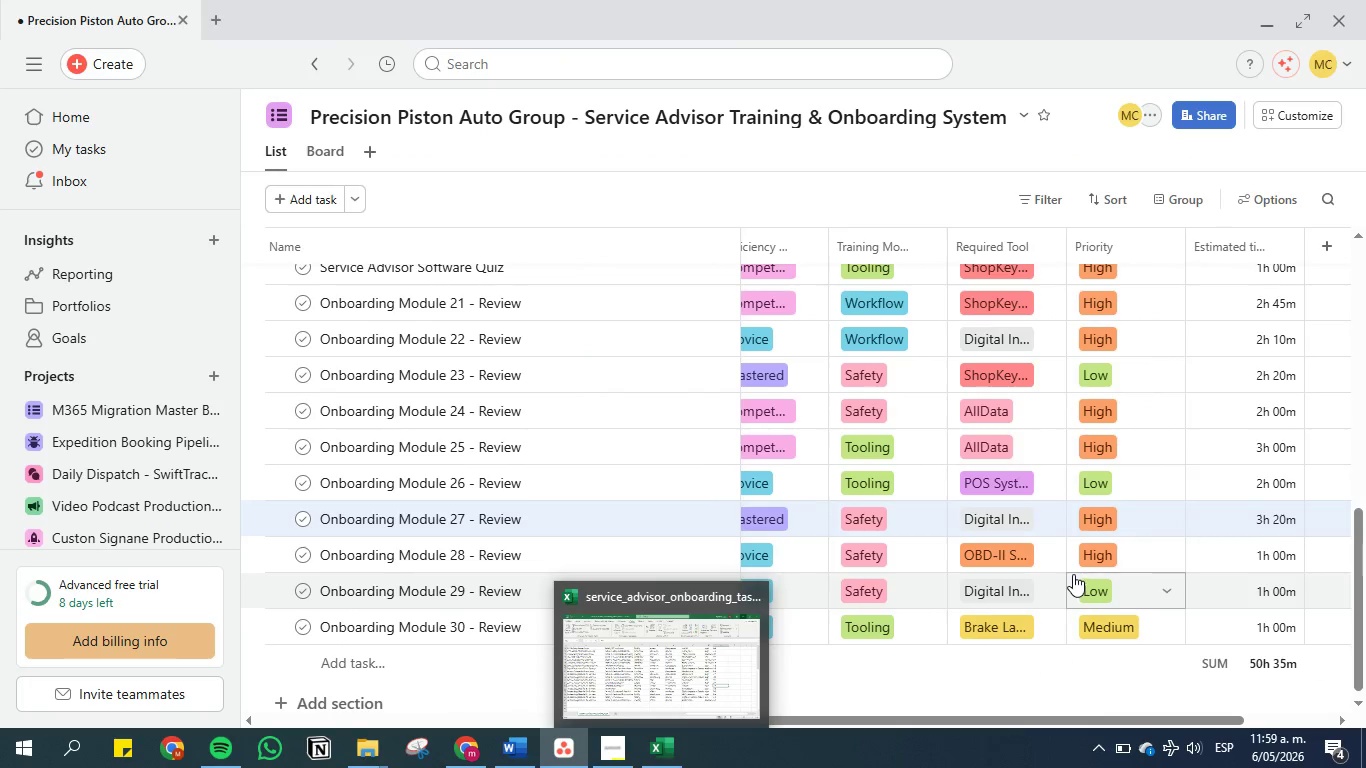 
scroll: coordinate [1283, 546], scroll_direction: down, amount: 8.0
 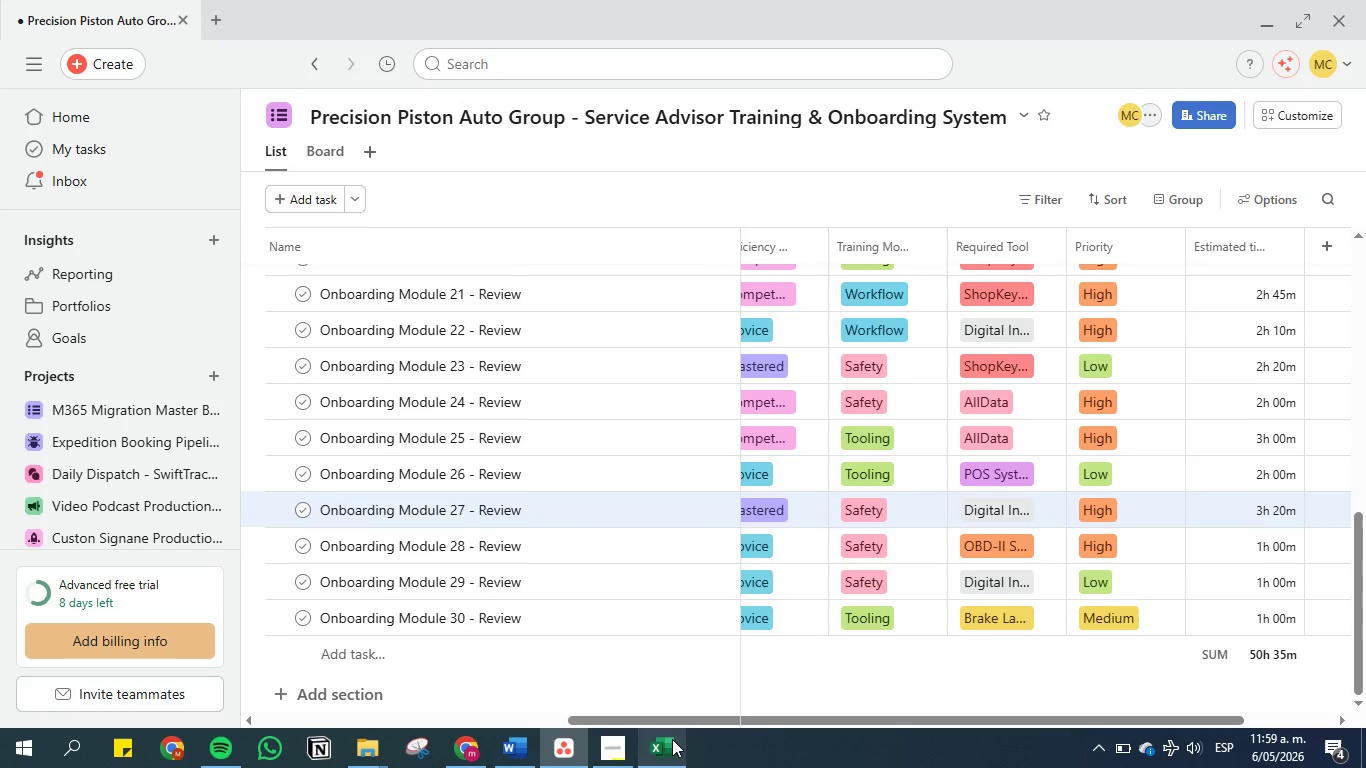 
left_click([669, 739])
 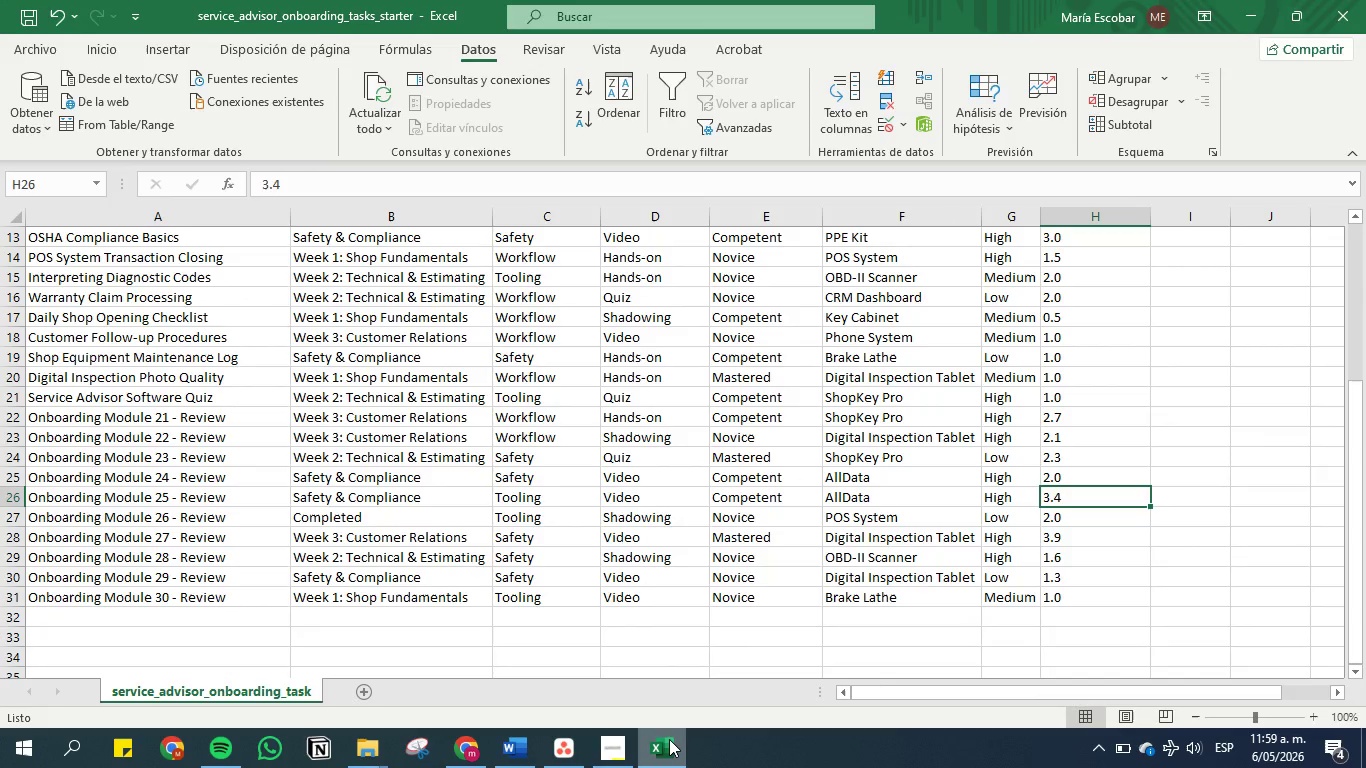 
wait(5.03)
 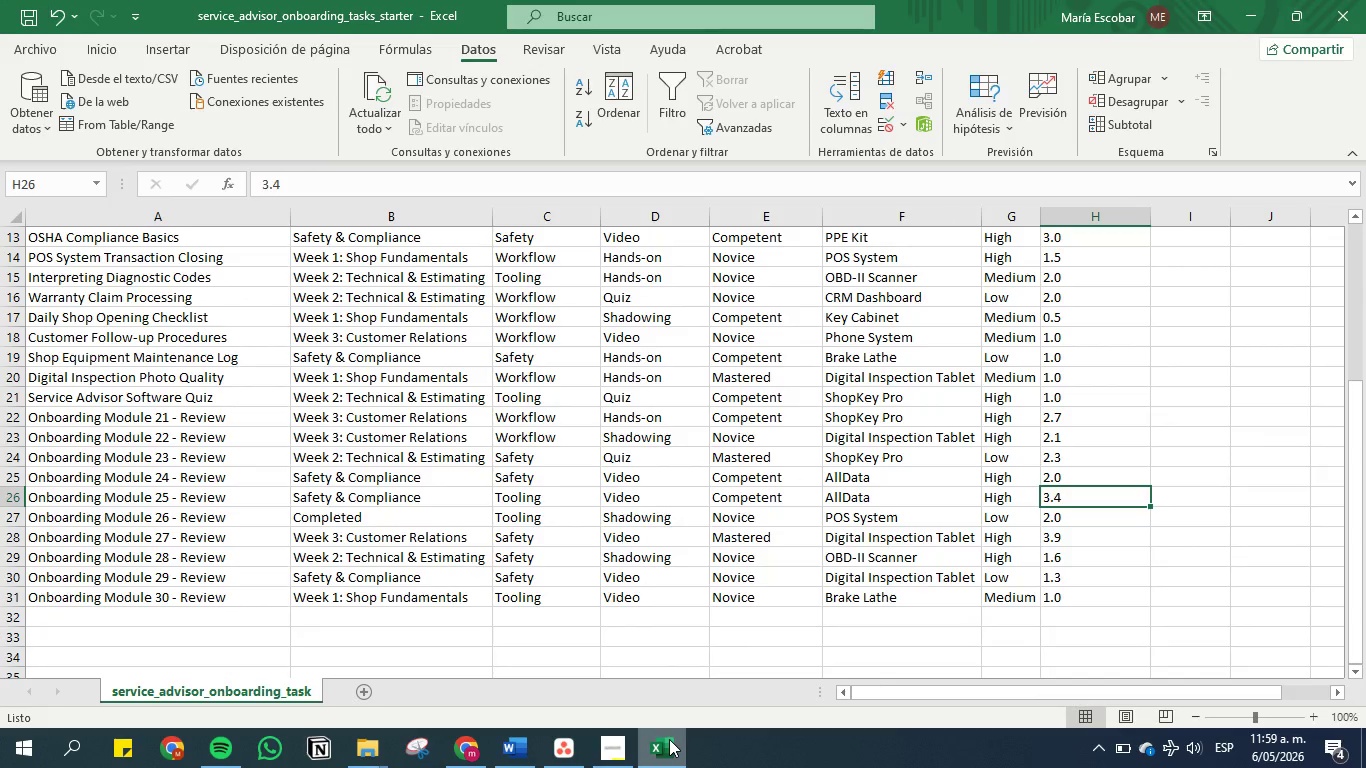 
left_click([669, 739])
 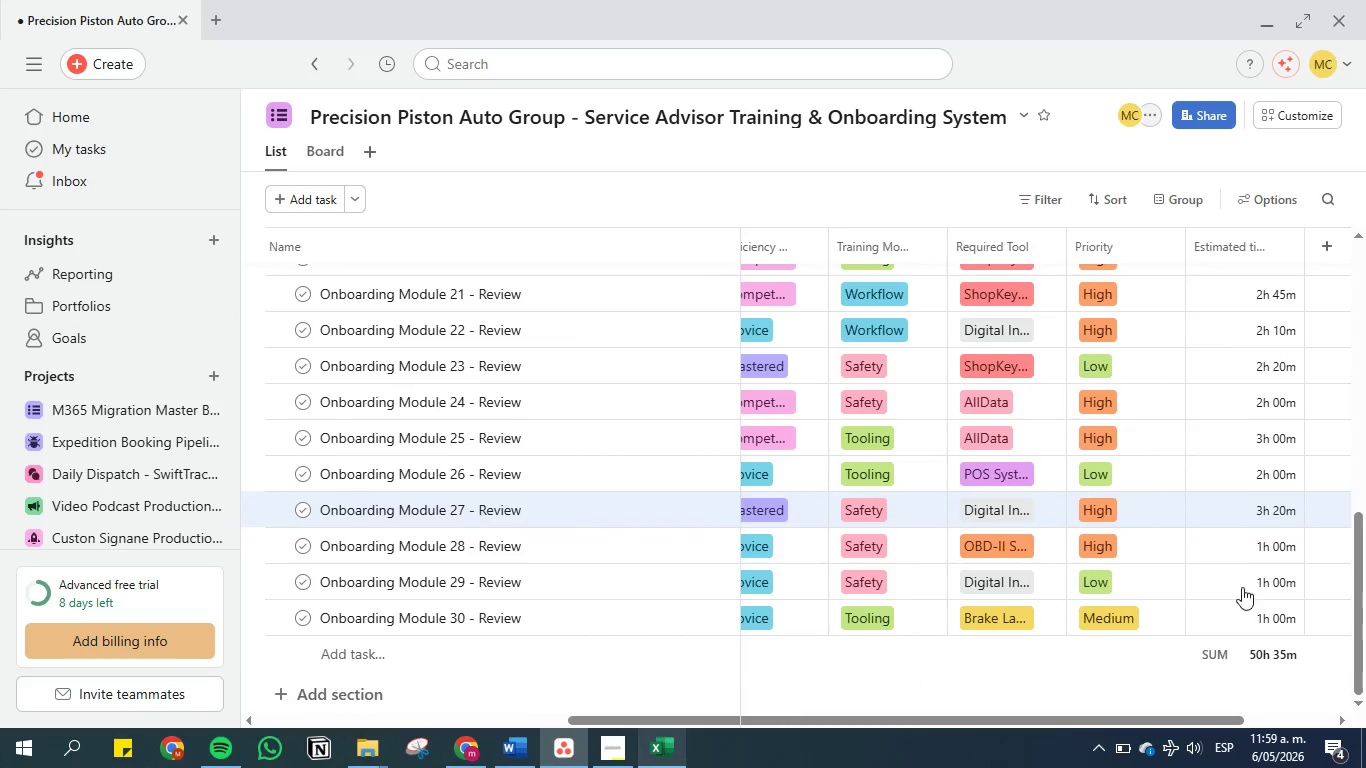 
scroll: coordinate [1277, 567], scroll_direction: down, amount: 12.0
 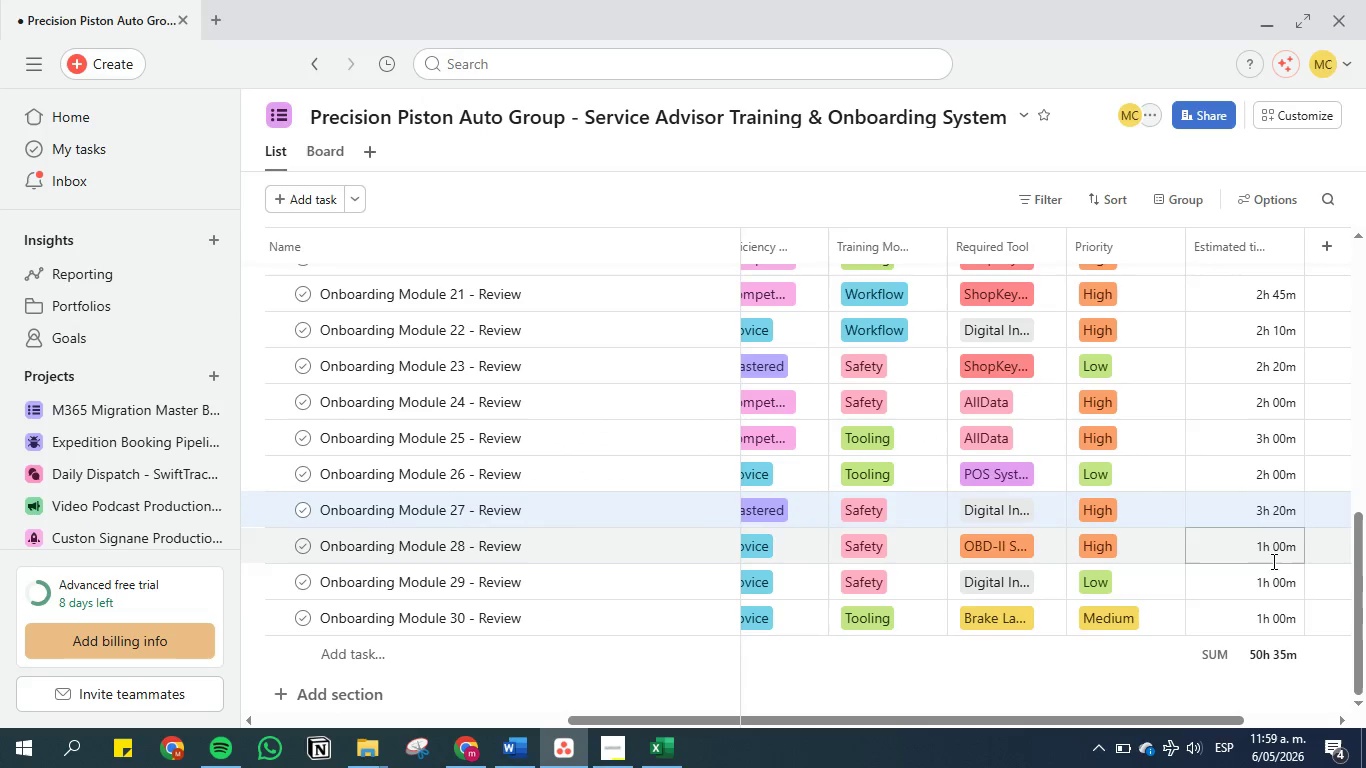 
mouse_move([1241, 622])
 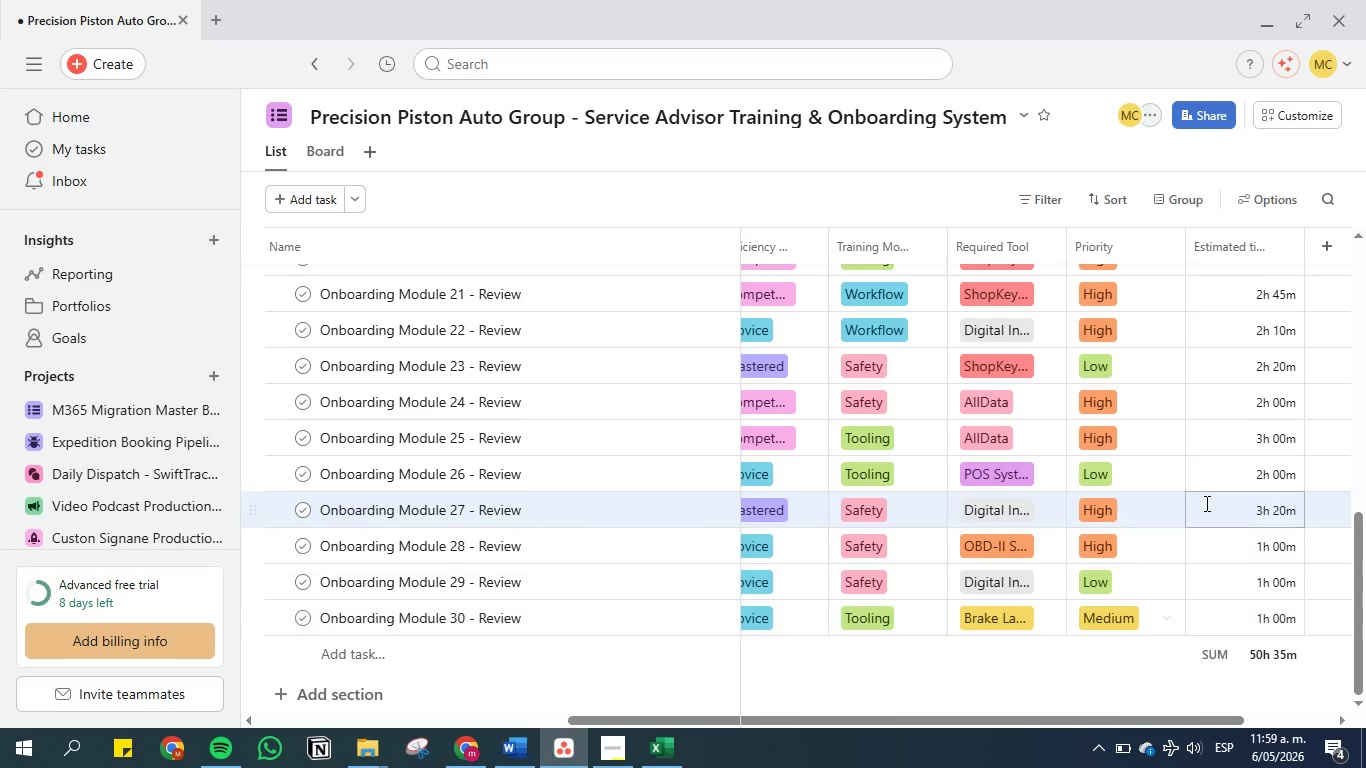 
scroll: coordinate [1205, 508], scroll_direction: down, amount: 14.0
 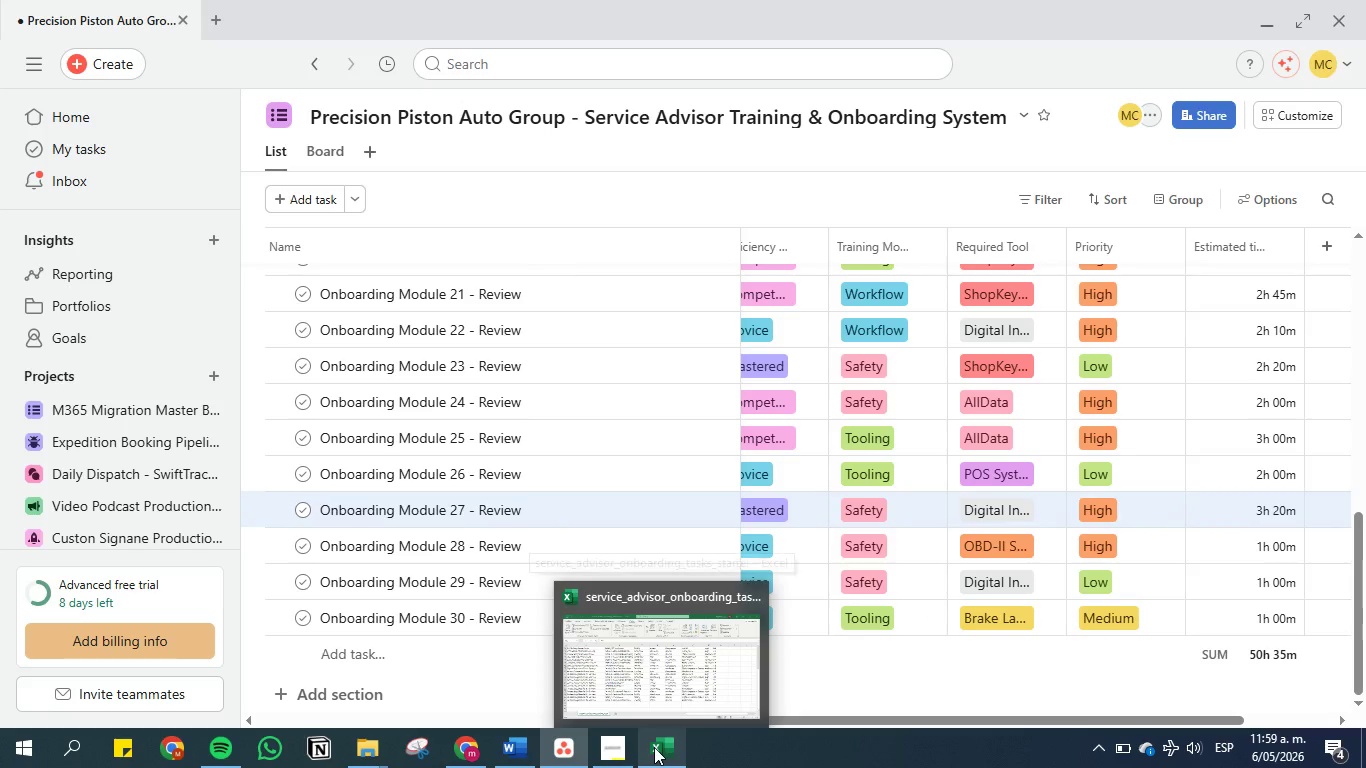 
left_click([654, 747])
 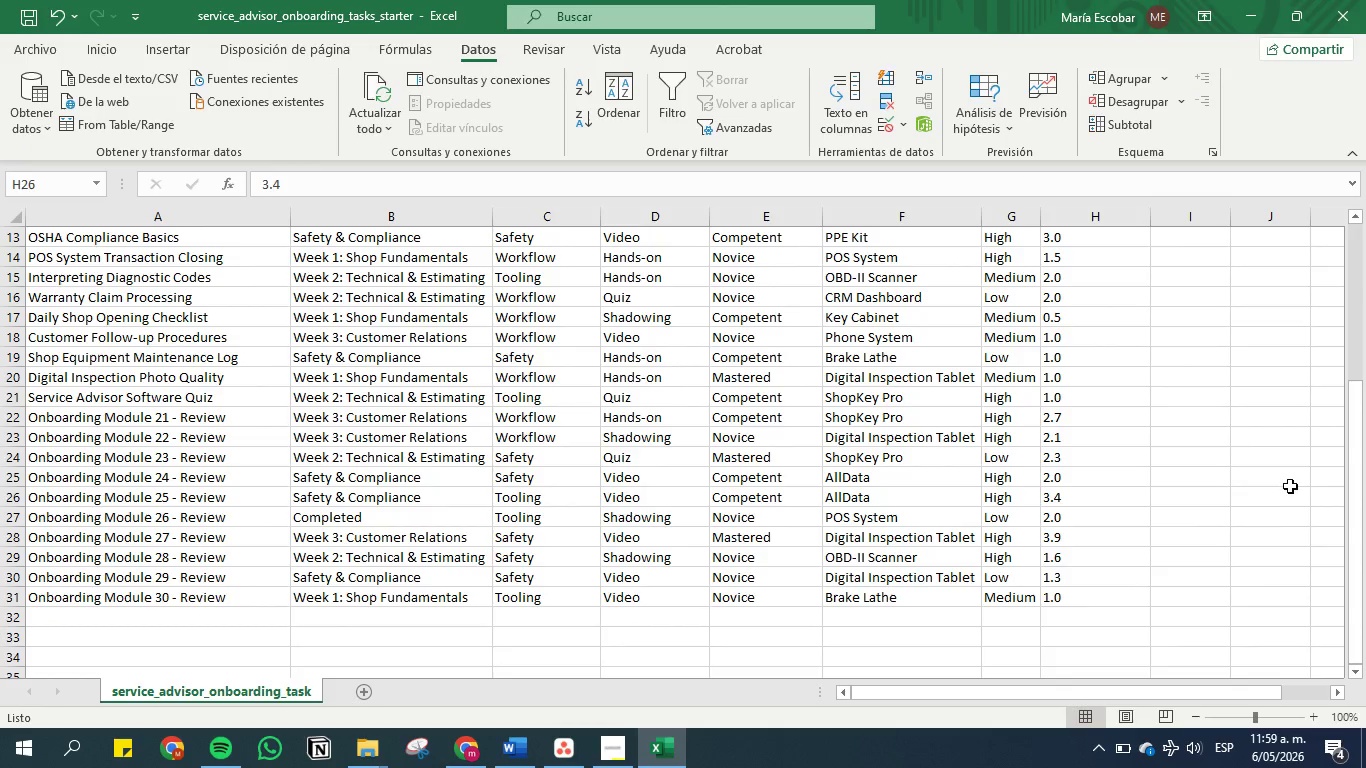 
wait(6.53)
 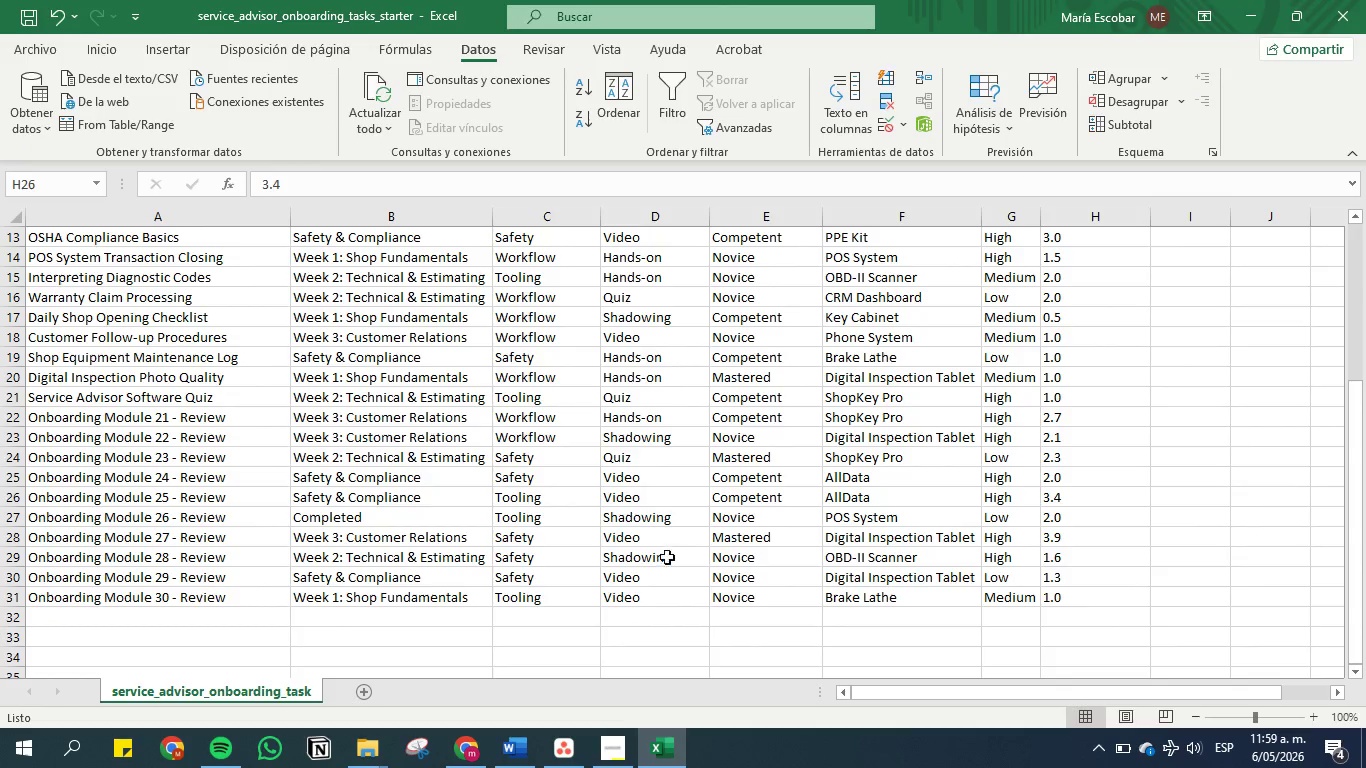 
left_click([1248, 6])
 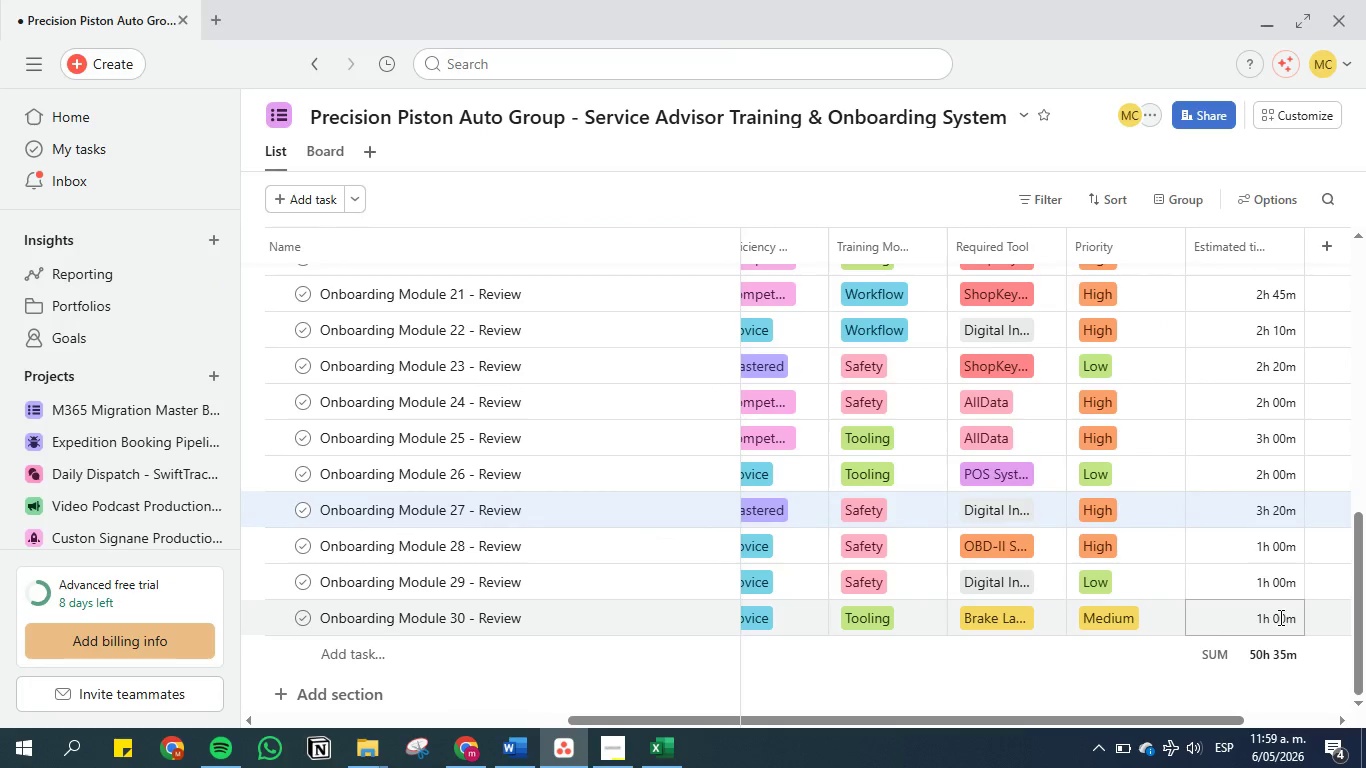 
left_click([662, 745])
 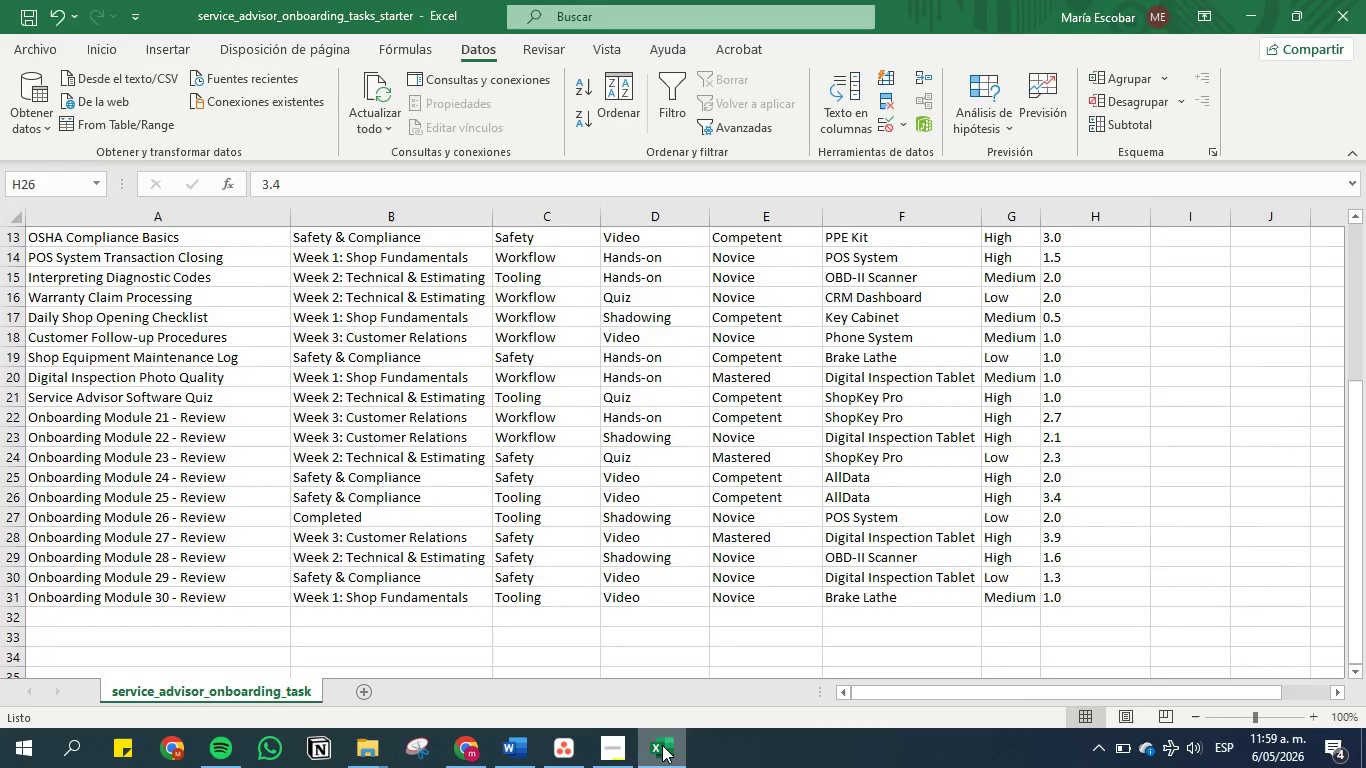 
left_click([662, 745])
 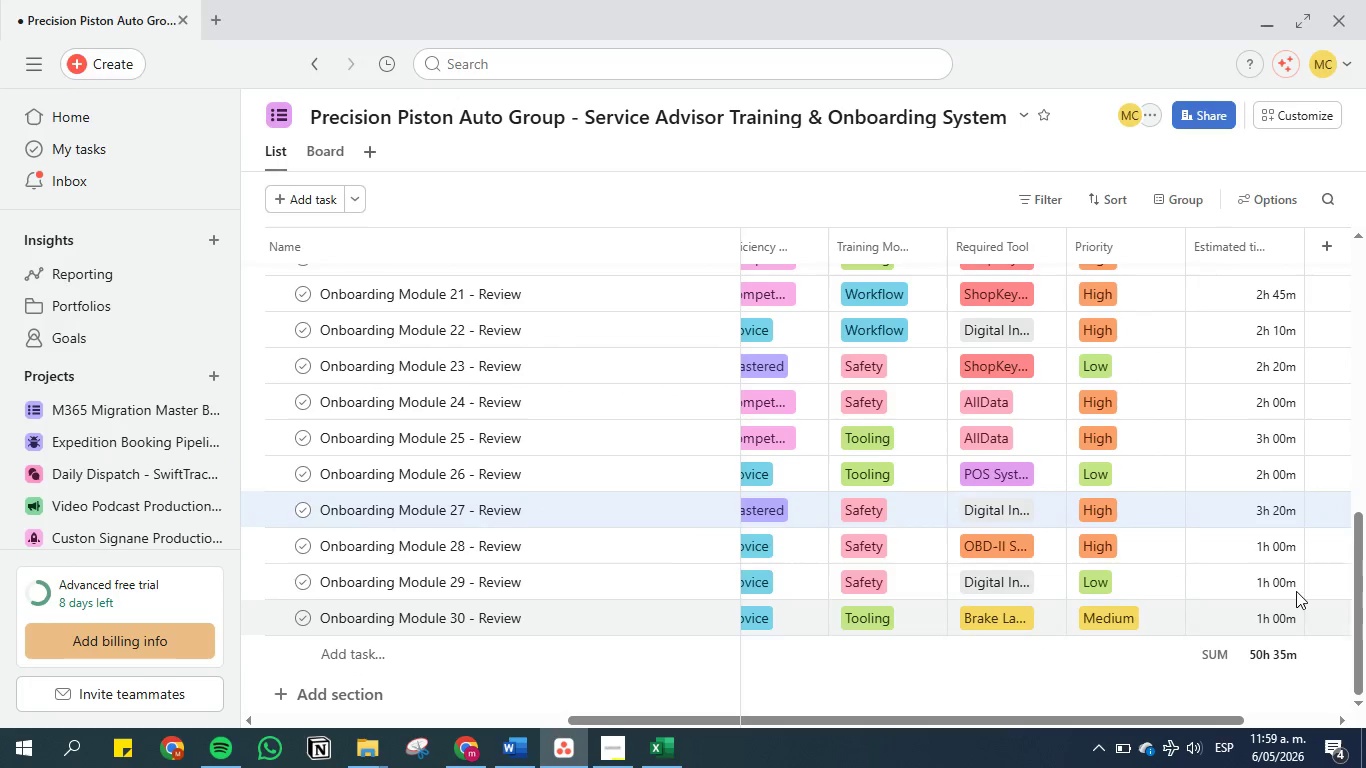 
left_click([1260, 580])
 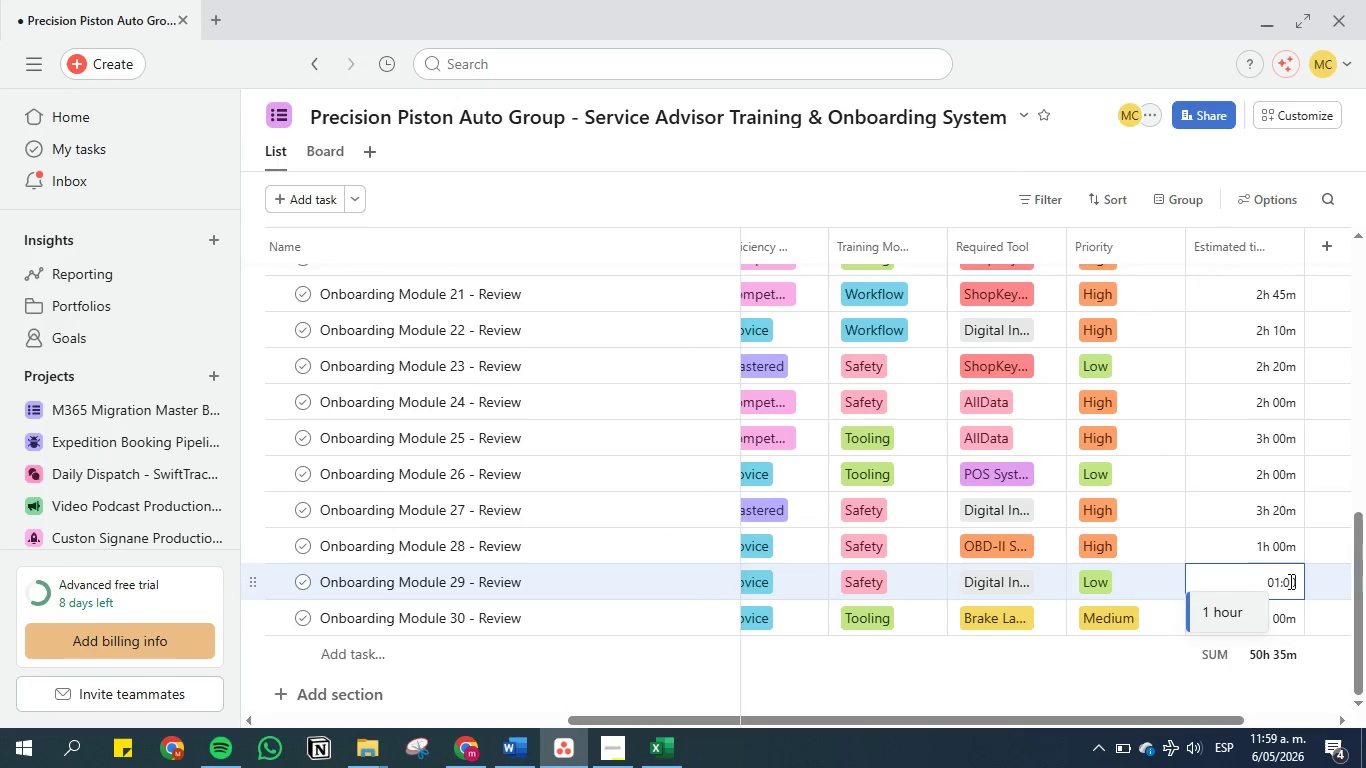 
left_click([1291, 580])
 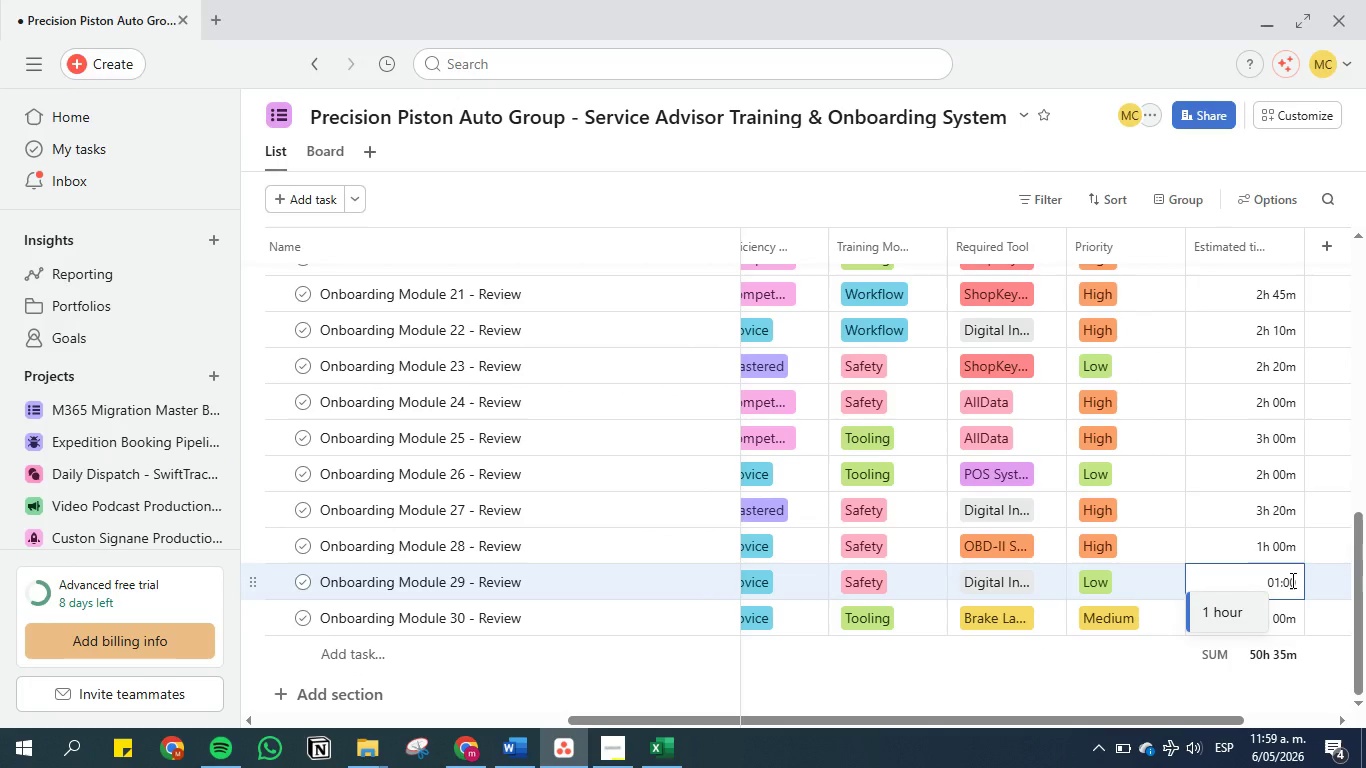 
key(Backspace)
 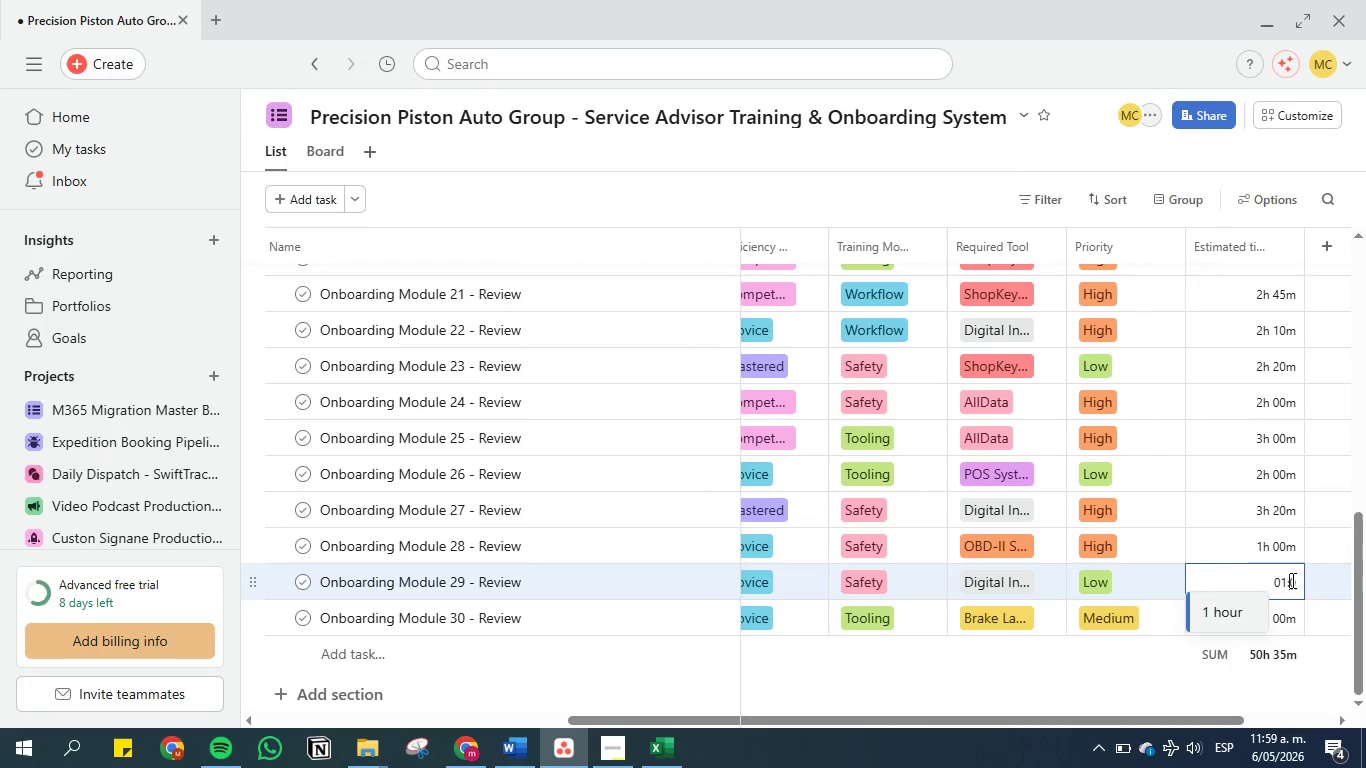 
key(2)
 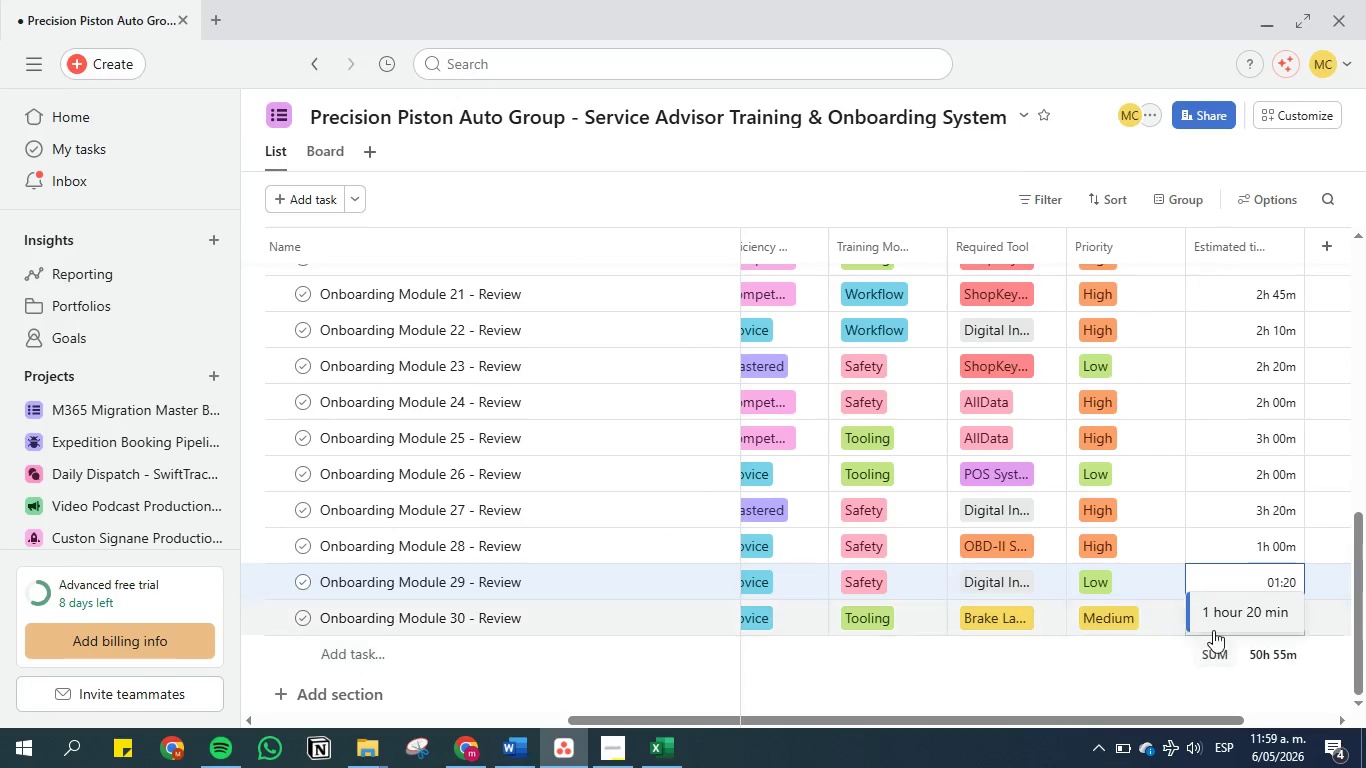 
left_click([1222, 620])
 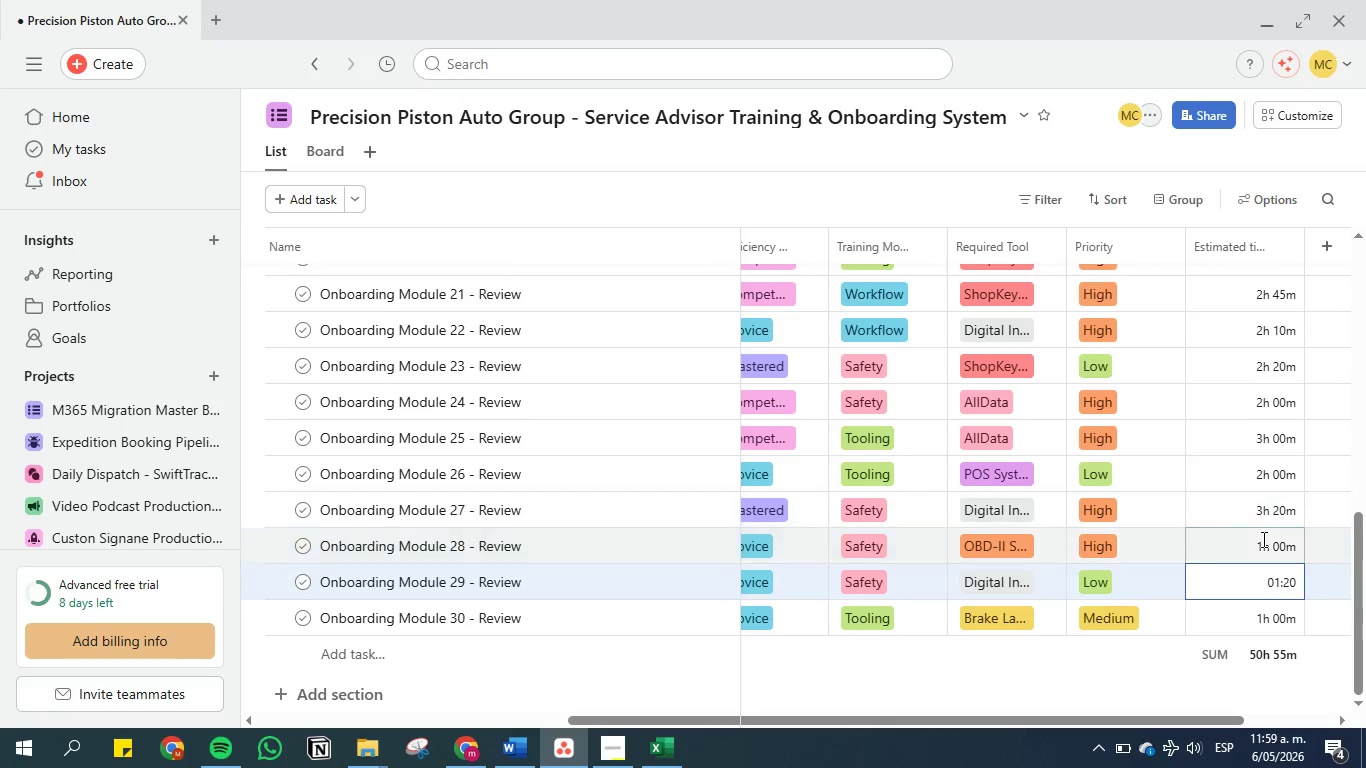 
left_click([1261, 544])
 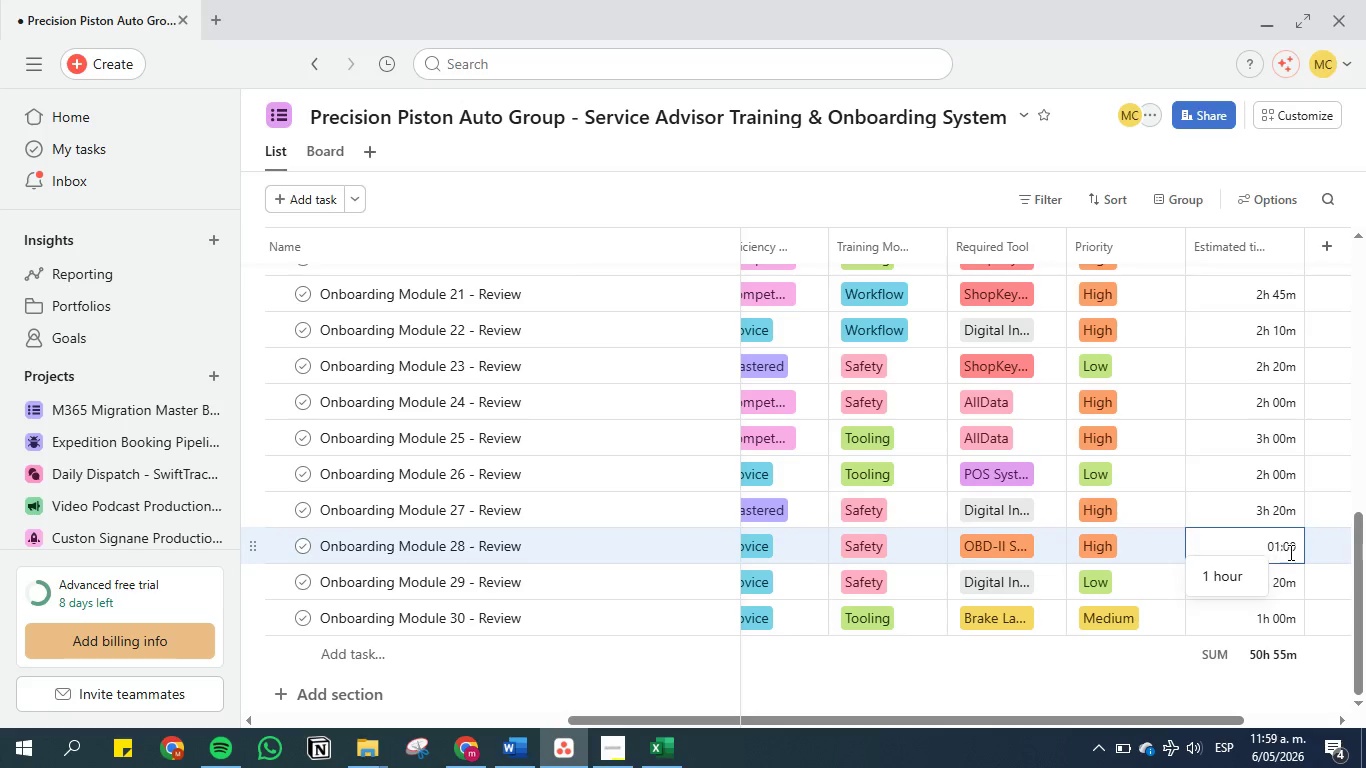 
left_click([1290, 552])
 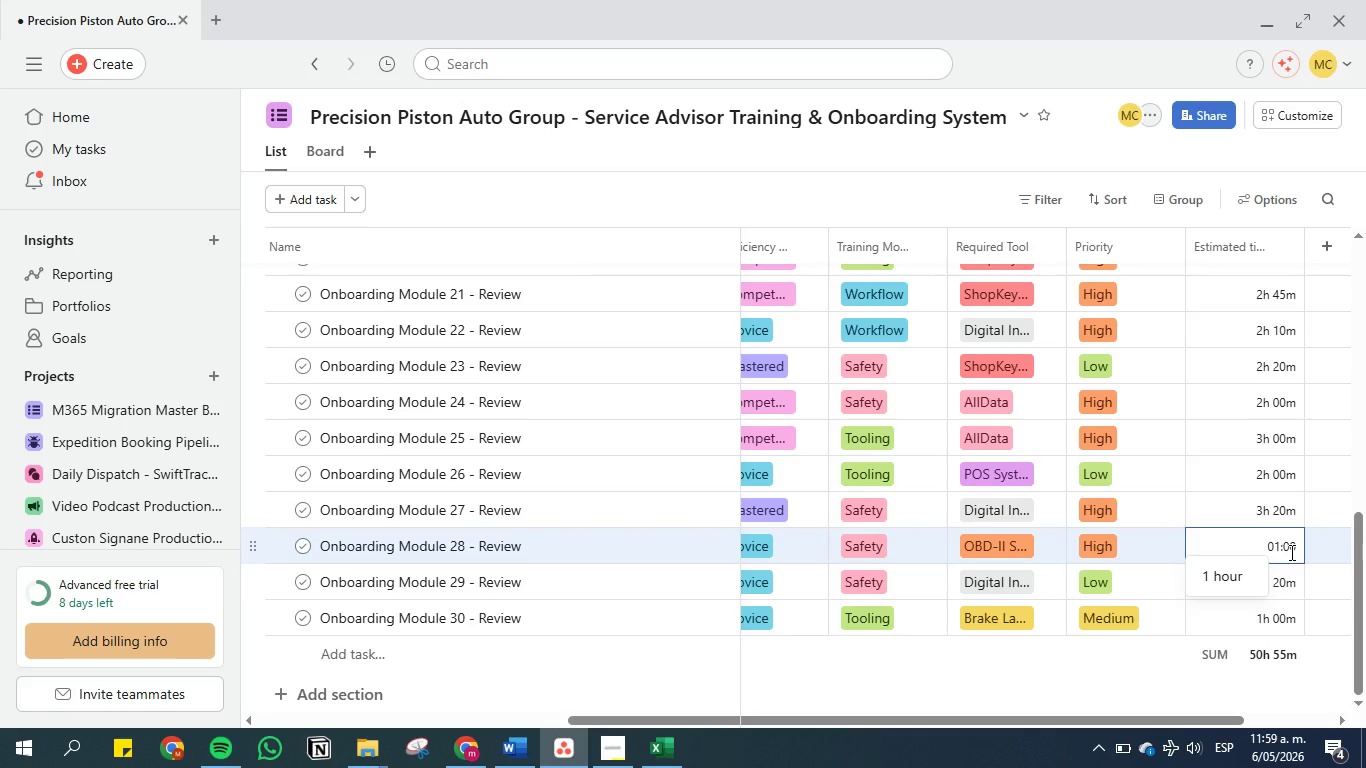 
key(Backspace)
 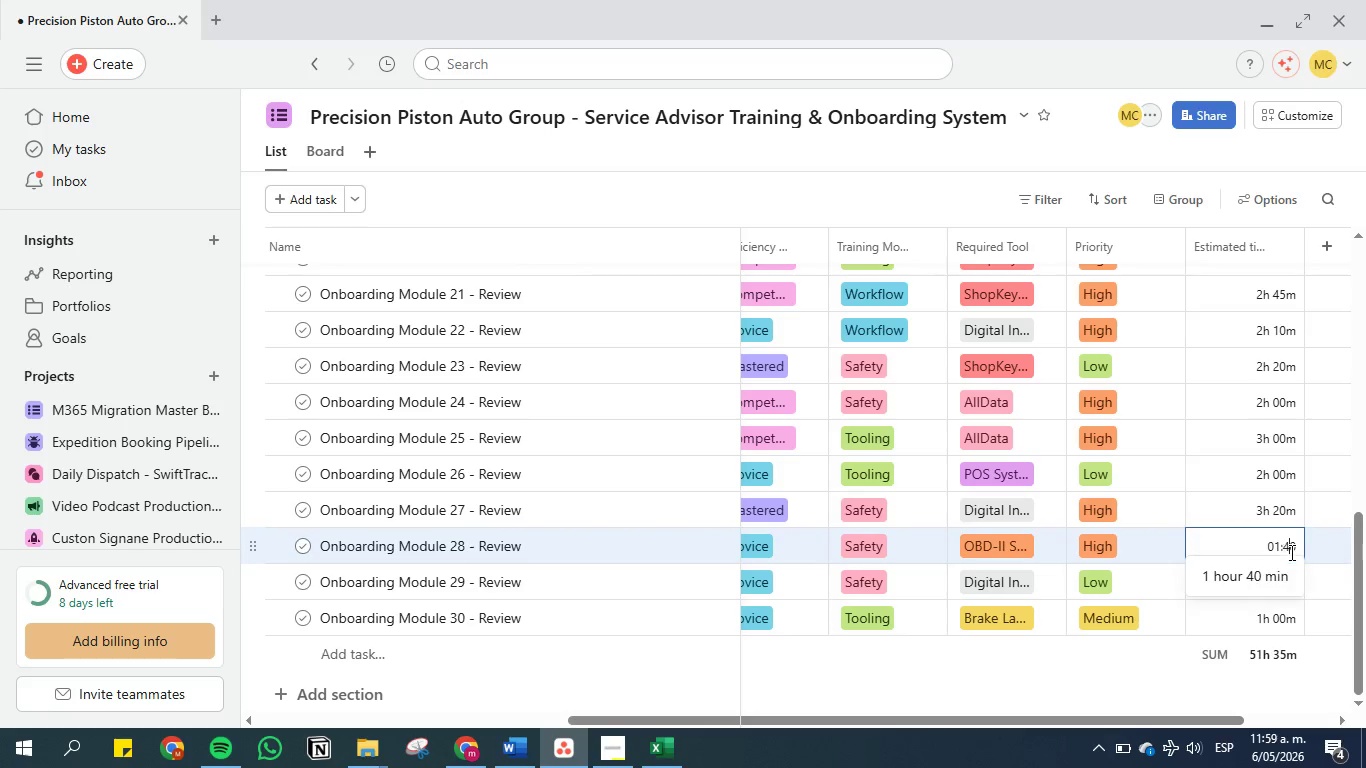 
key(4)
 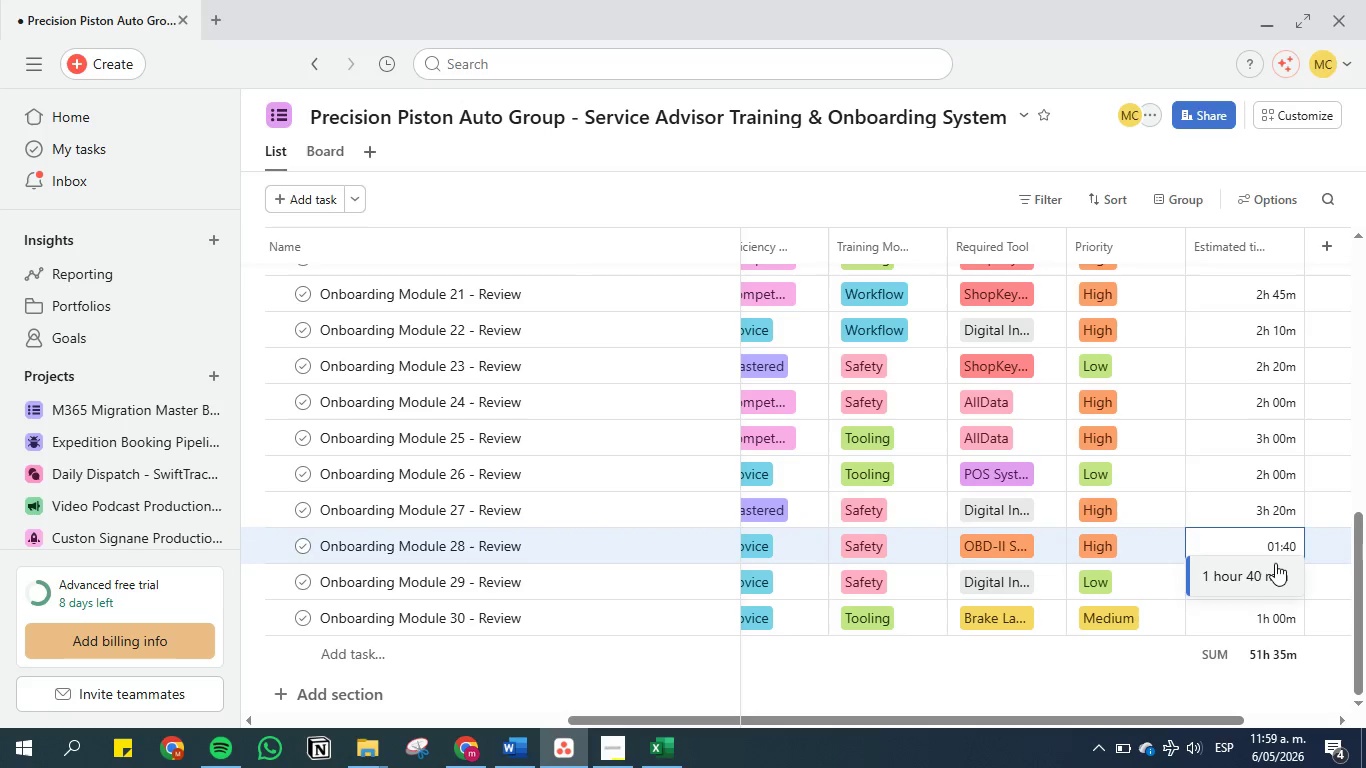 
left_click([1271, 573])
 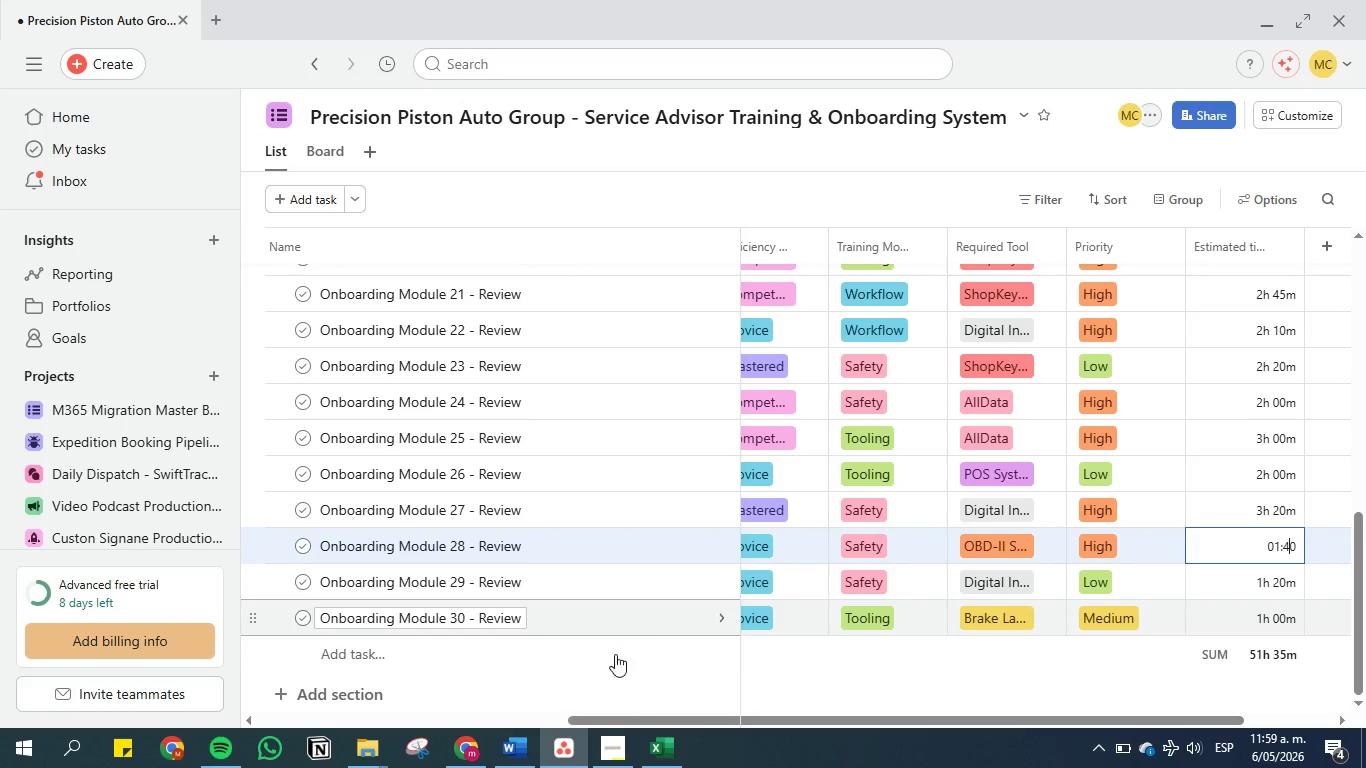 
left_click([660, 764])
 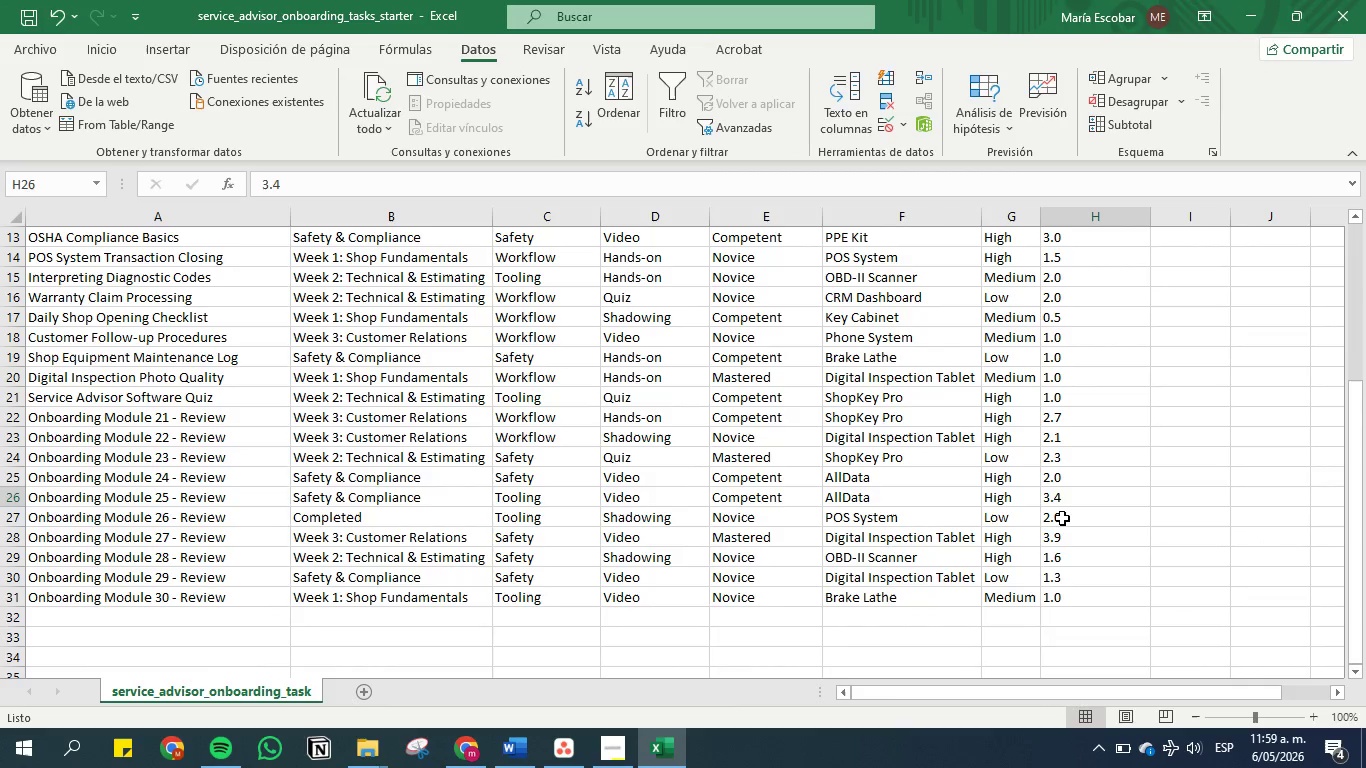 
left_click([1079, 533])
 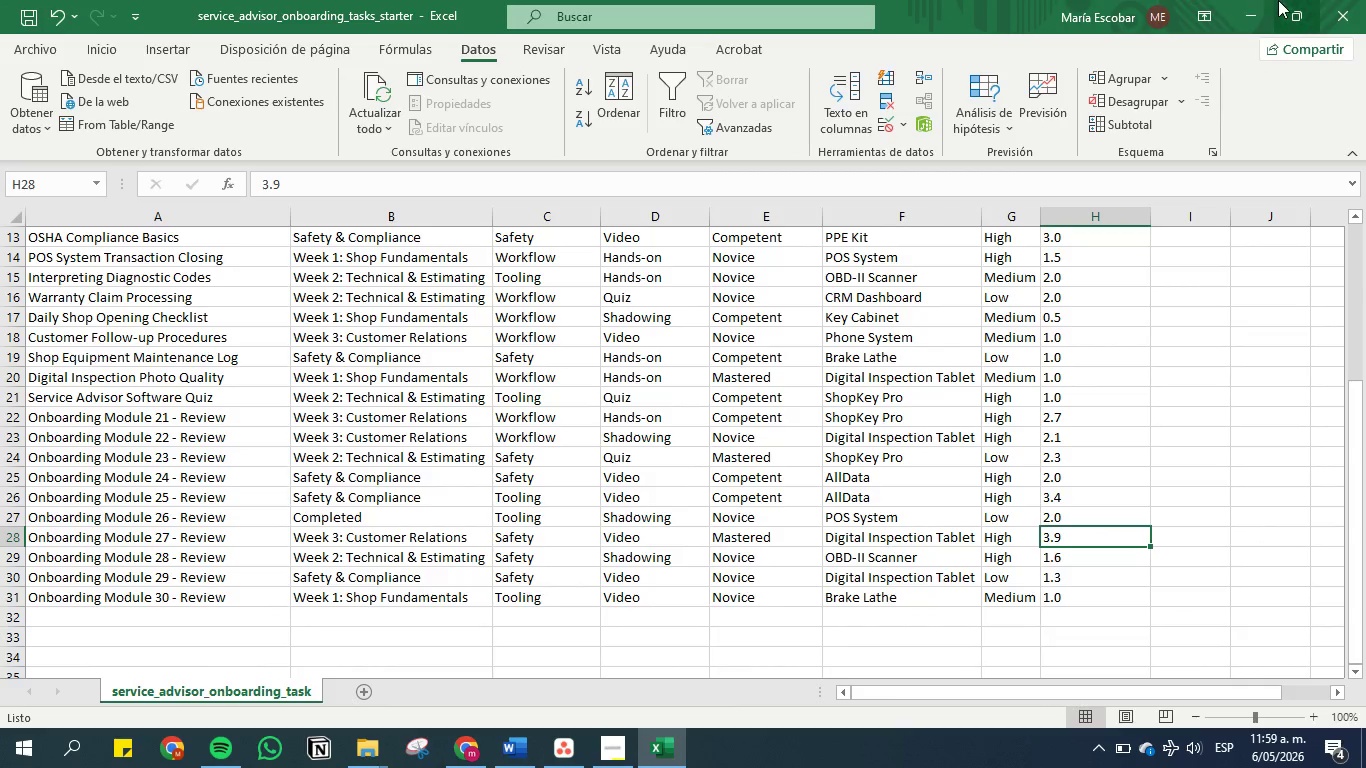 
left_click([1244, 12])
 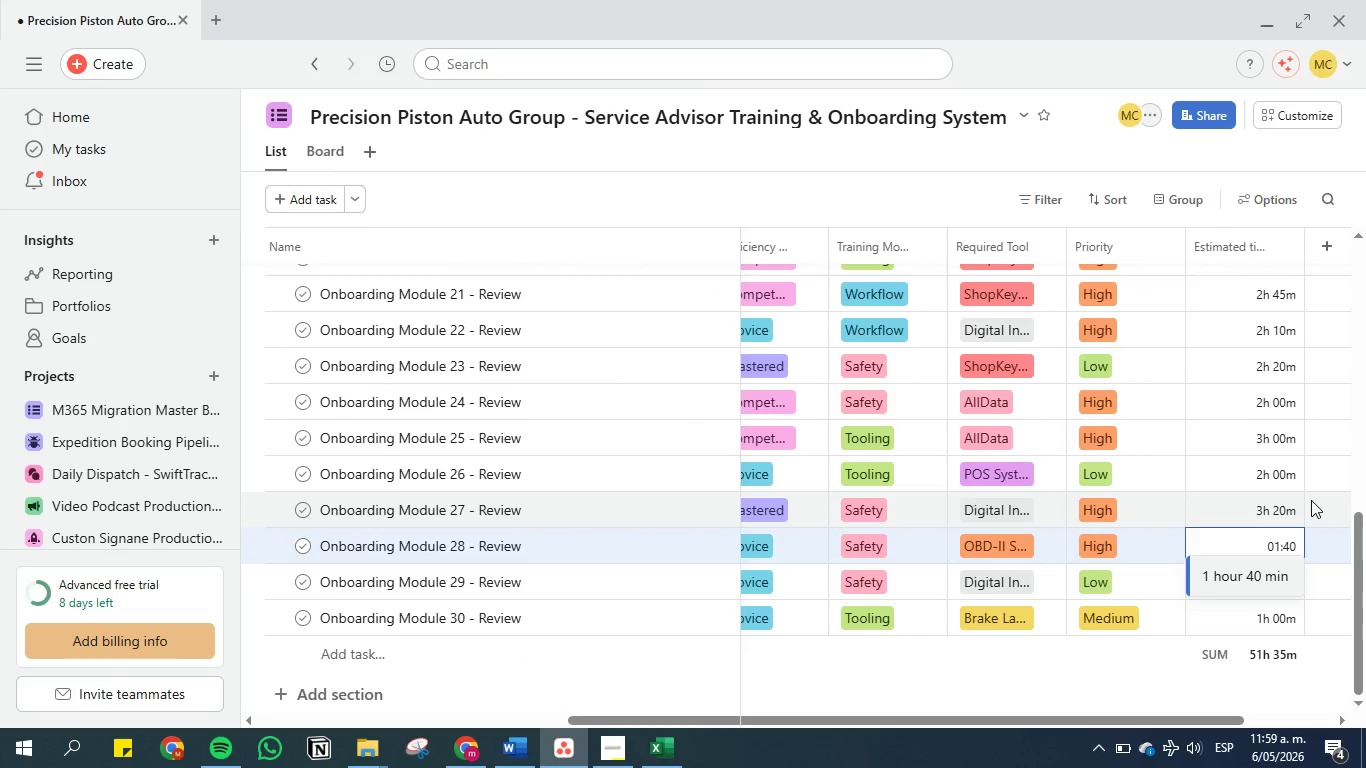 
left_click([1273, 508])
 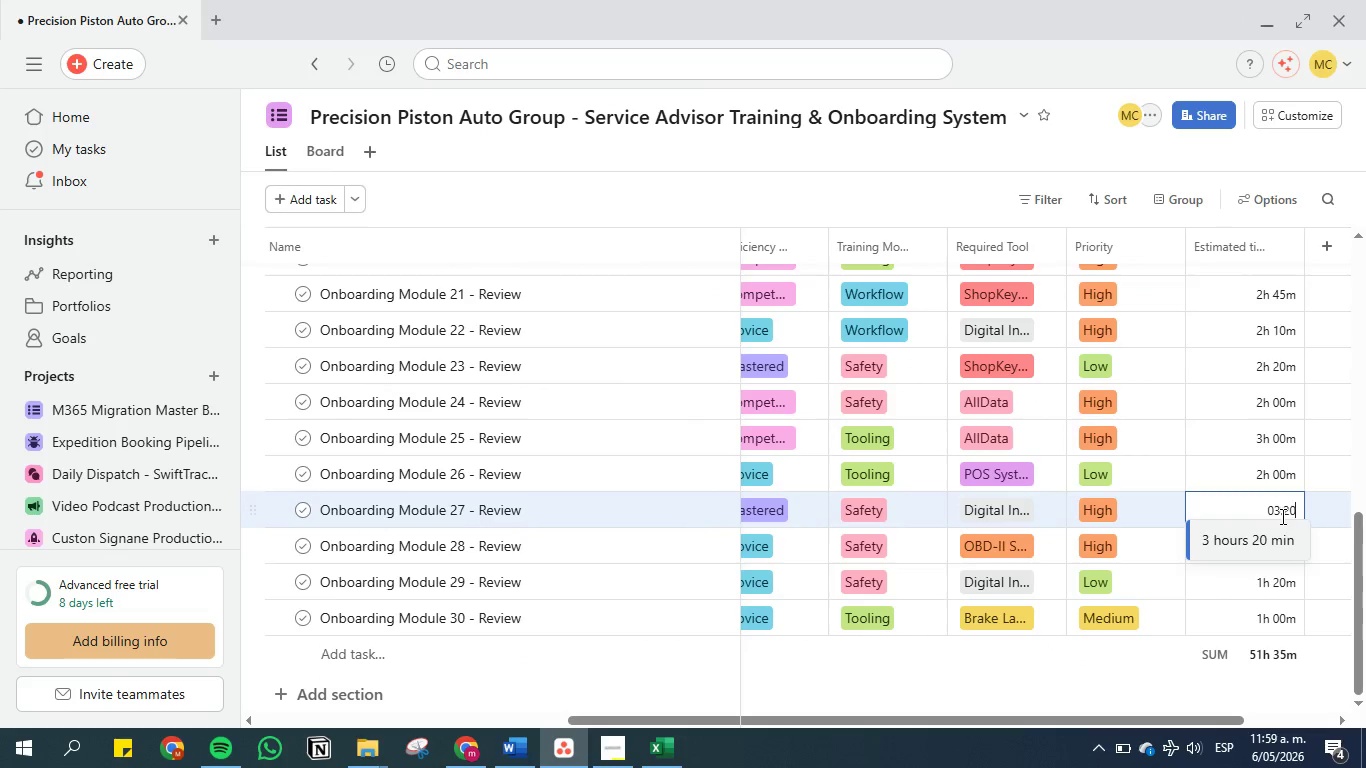 
left_click([1288, 509])
 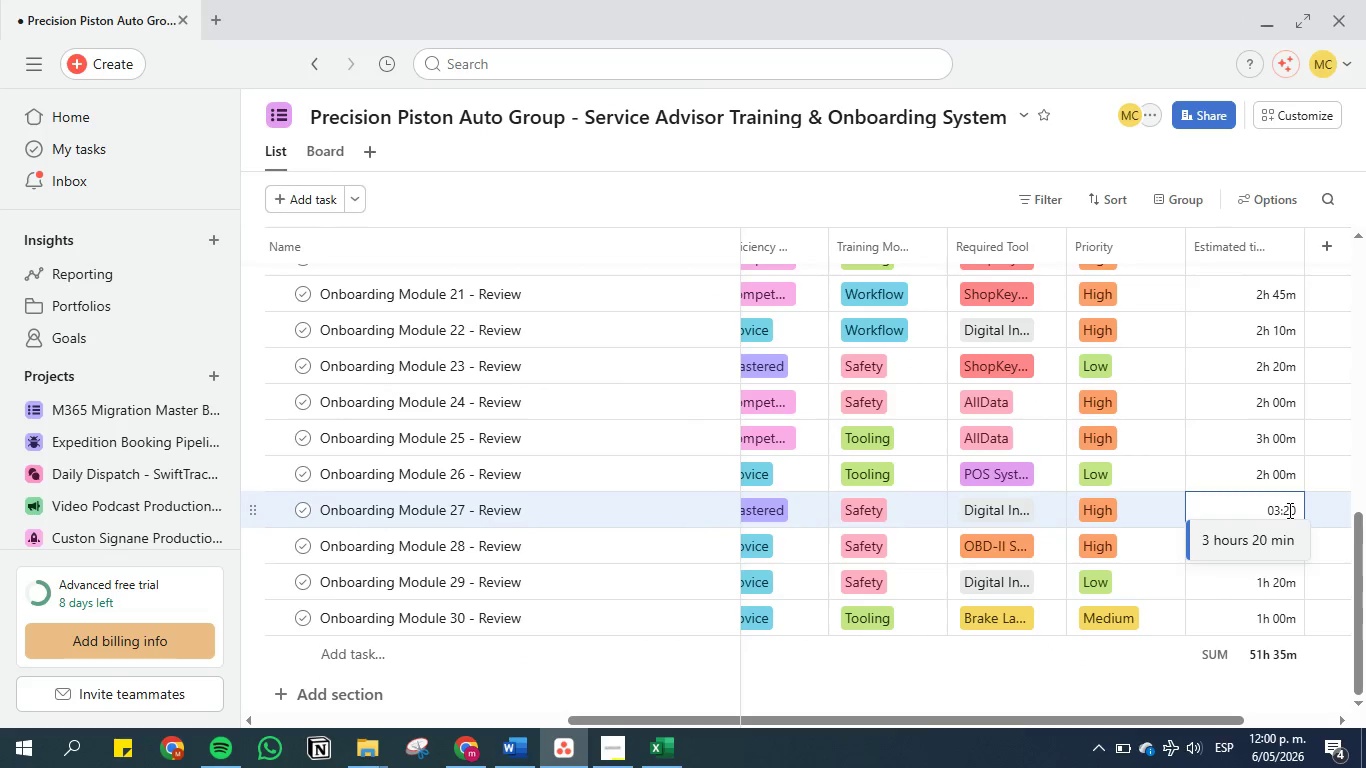 
key(Backspace)
 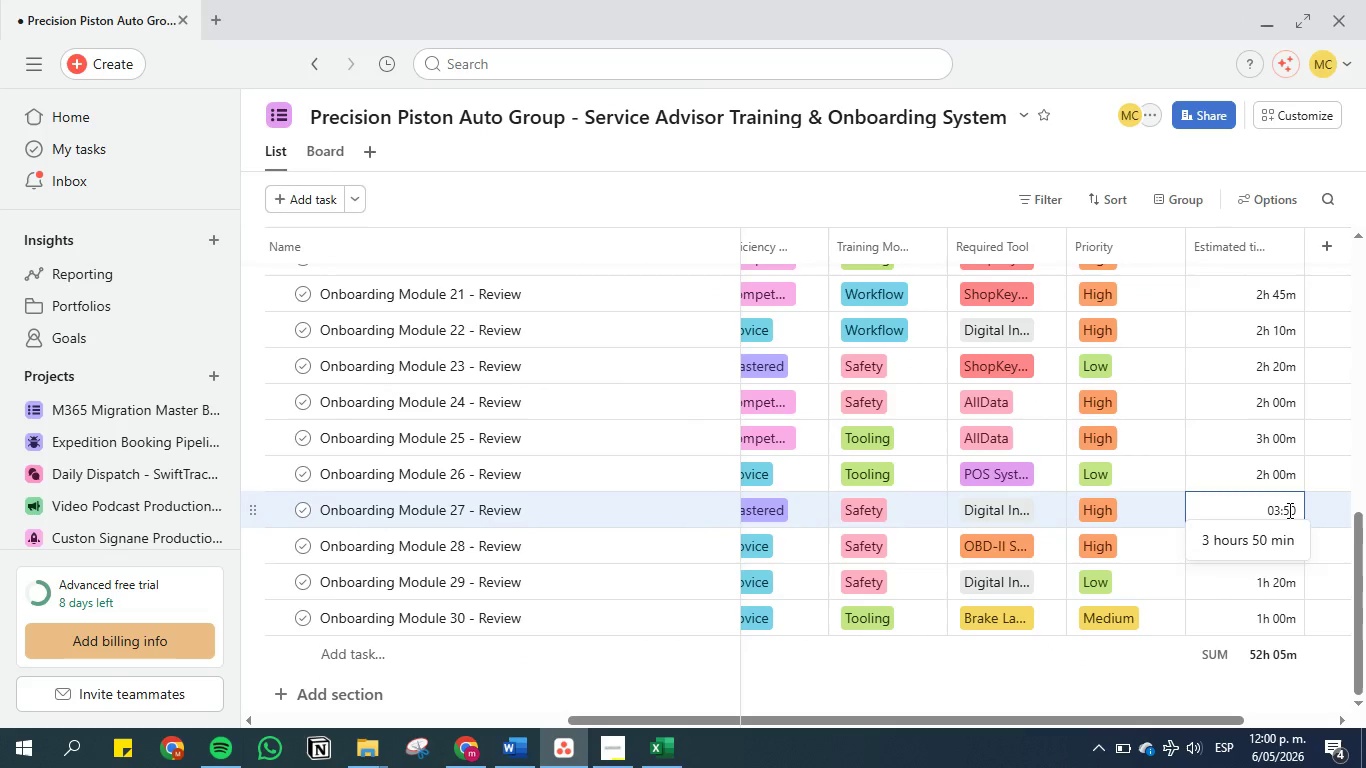 
key(5)
 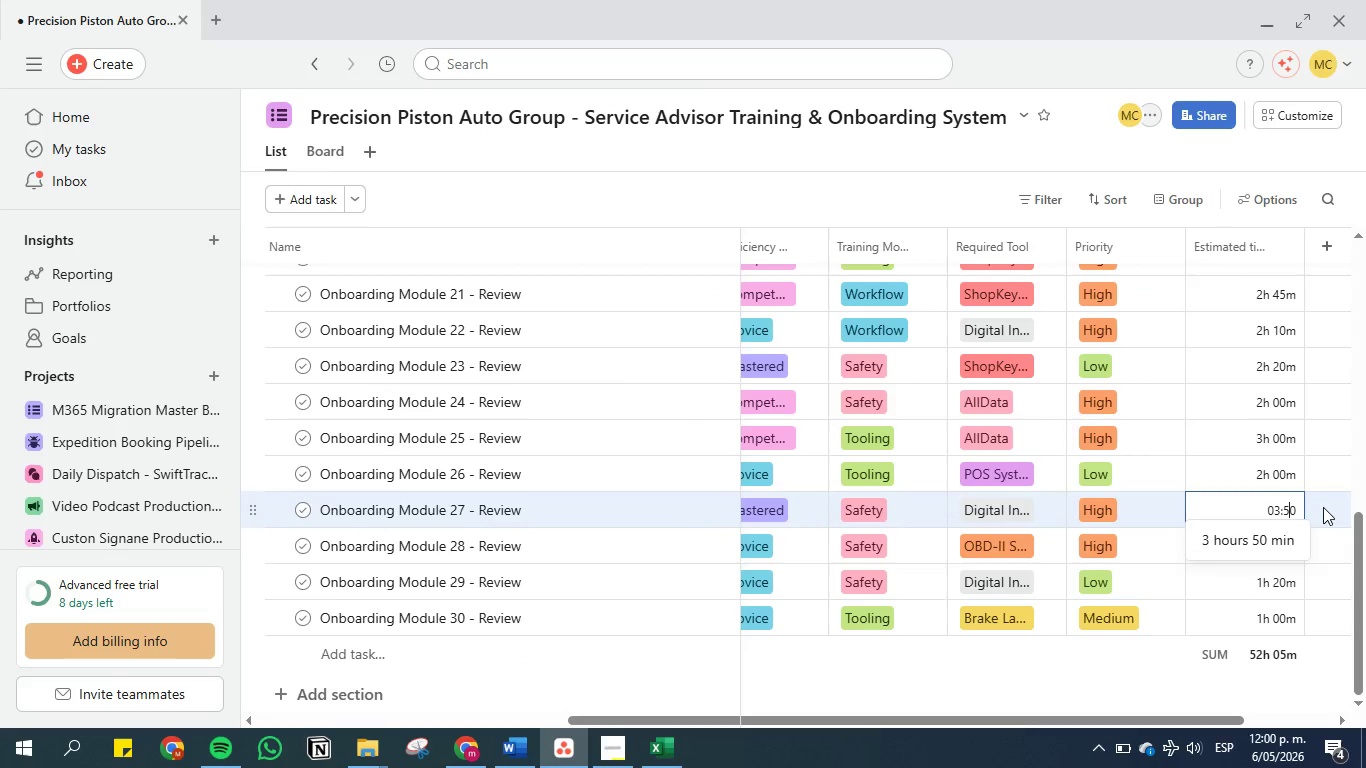 
left_click([1328, 507])
 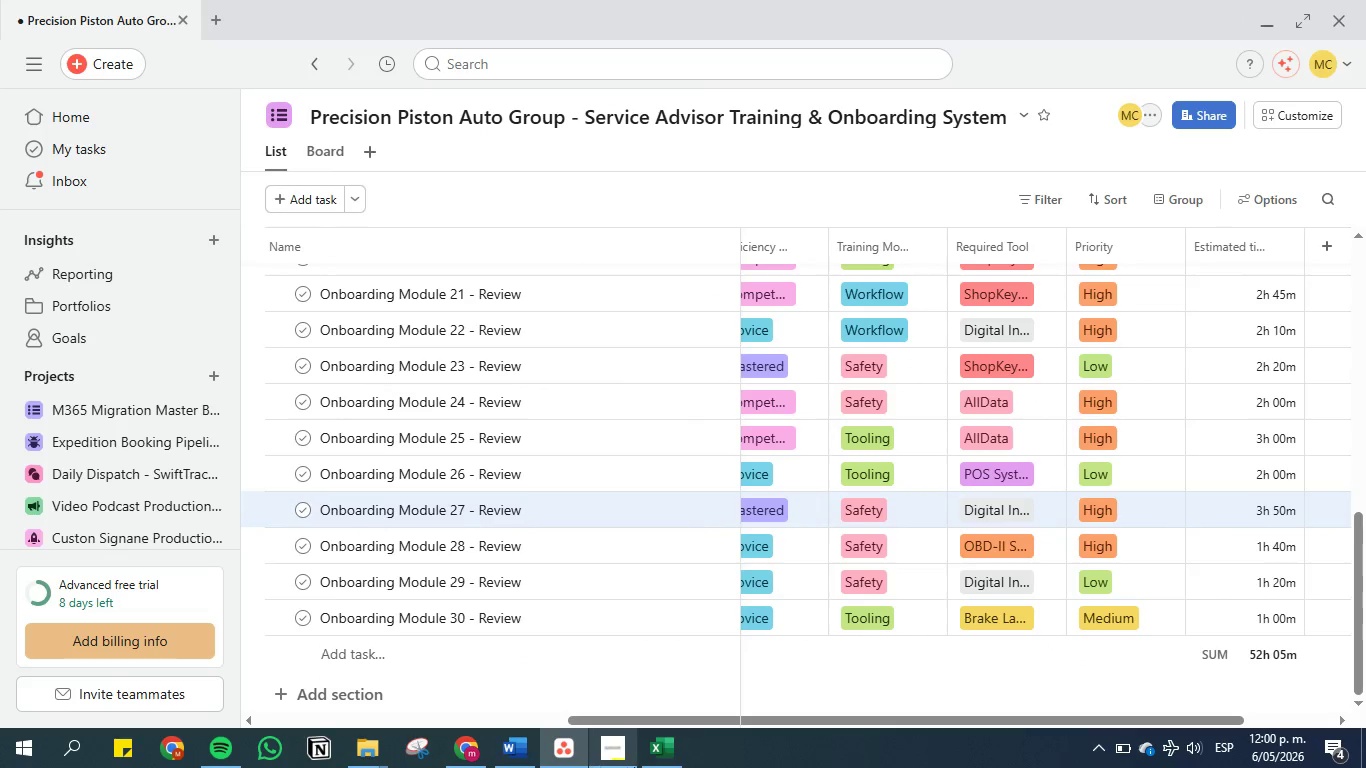 
left_click([661, 742])
 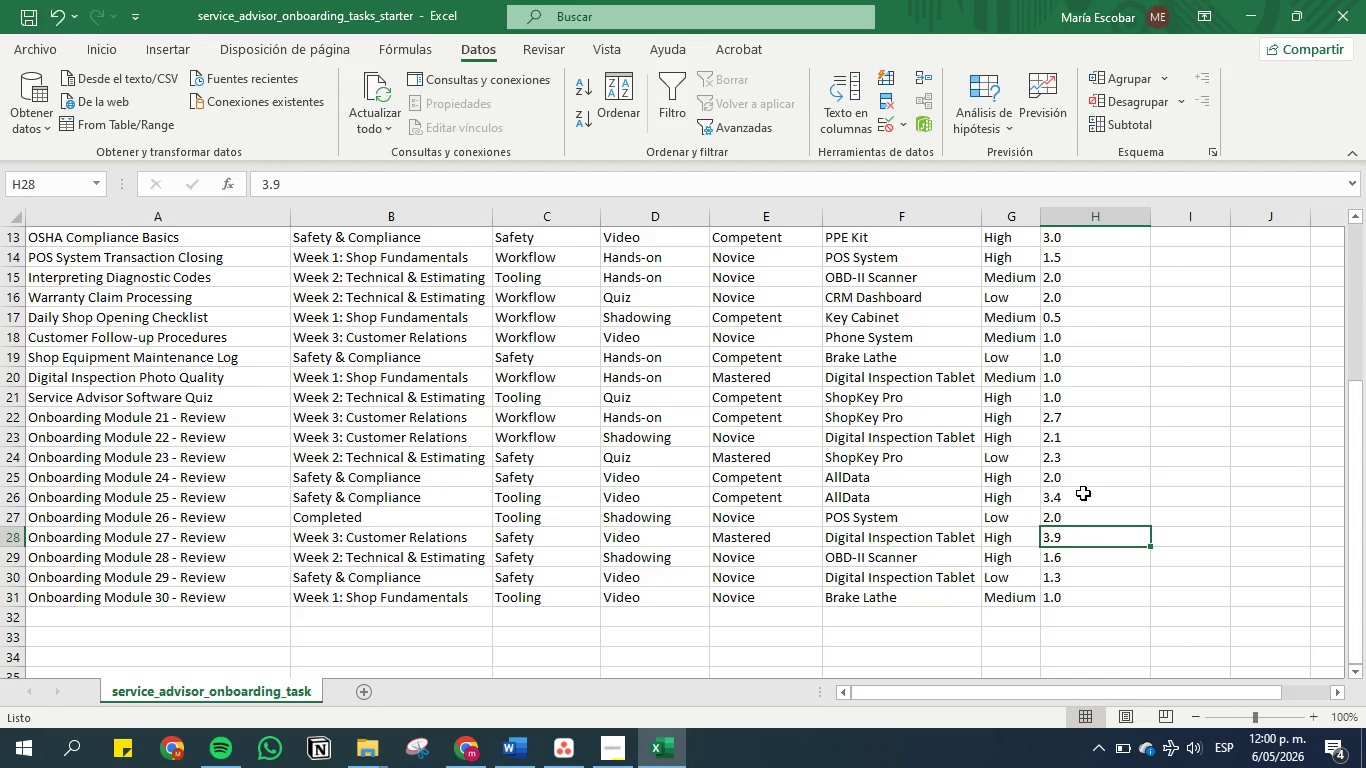 
left_click([1244, 17])
 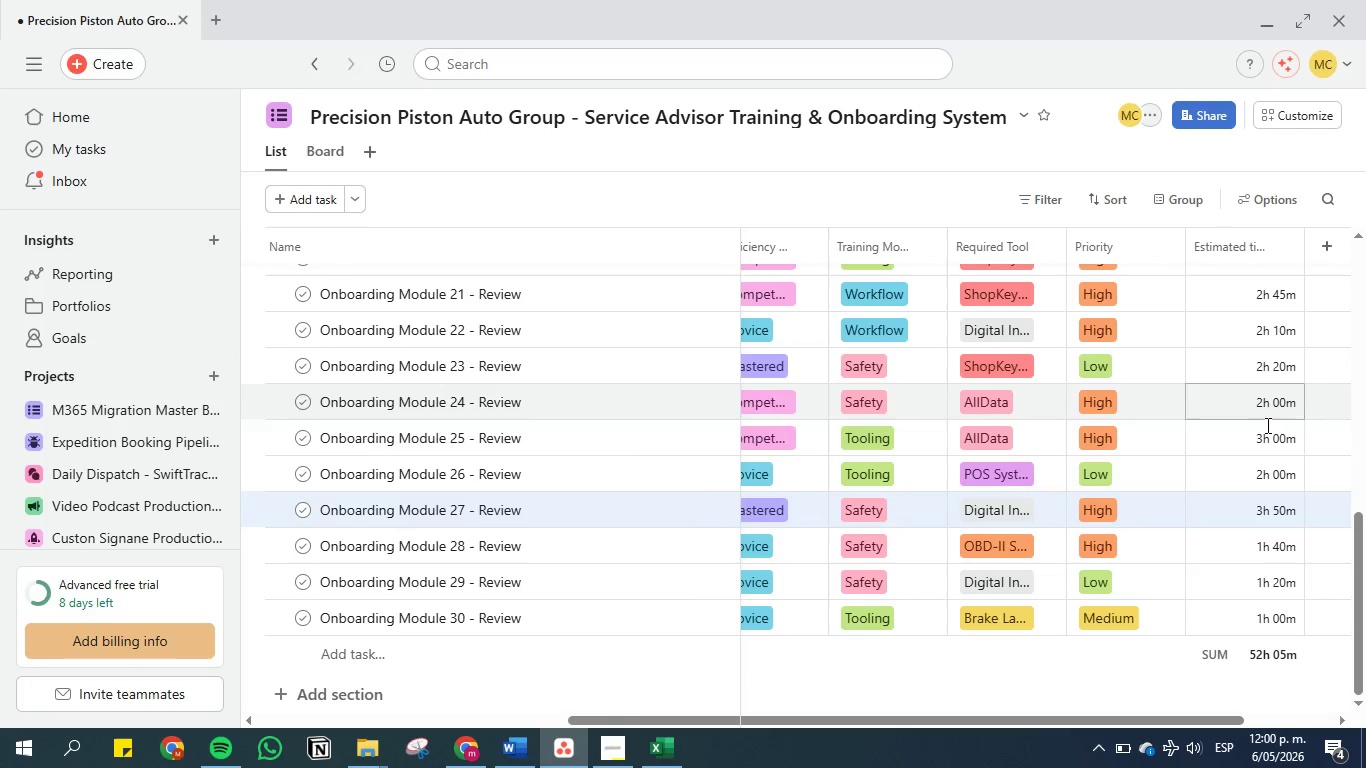 
left_click([1270, 433])
 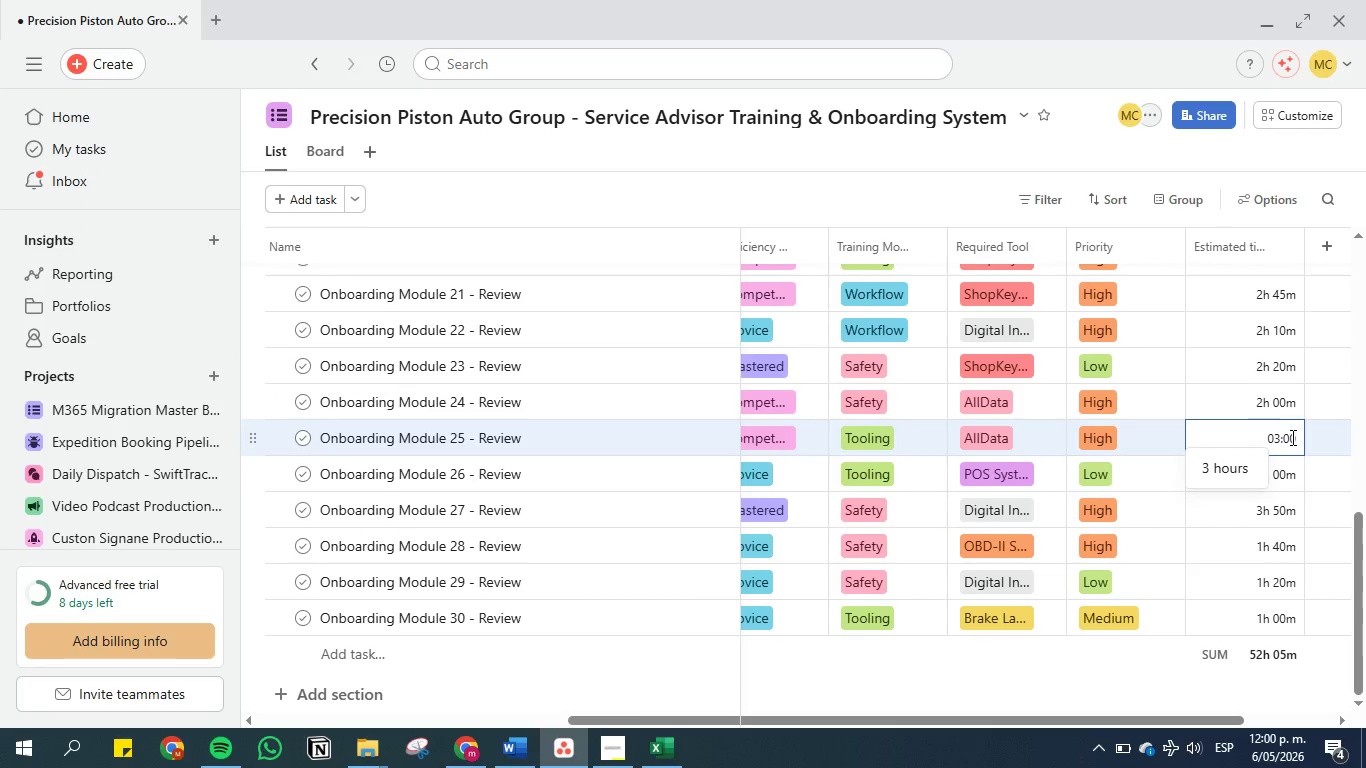 
left_click([1289, 437])
 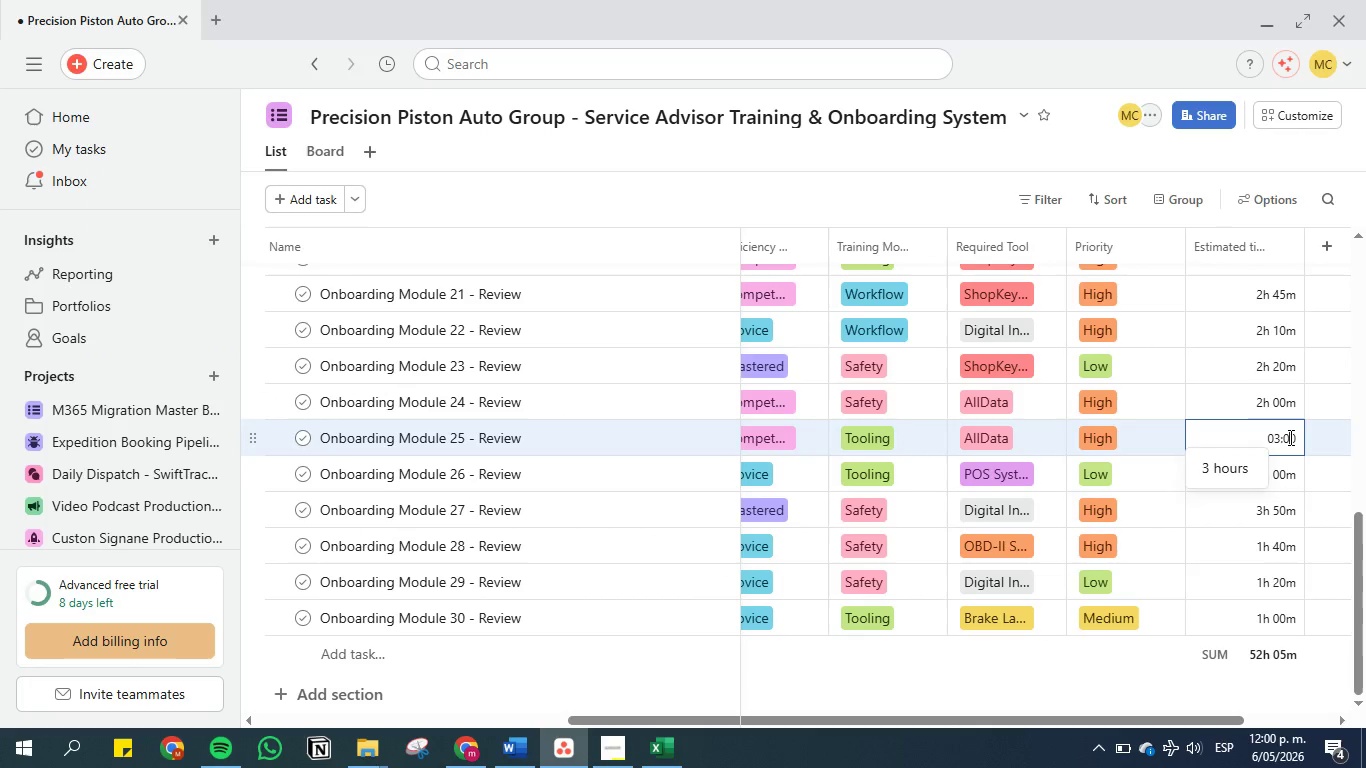 
key(Backspace)
 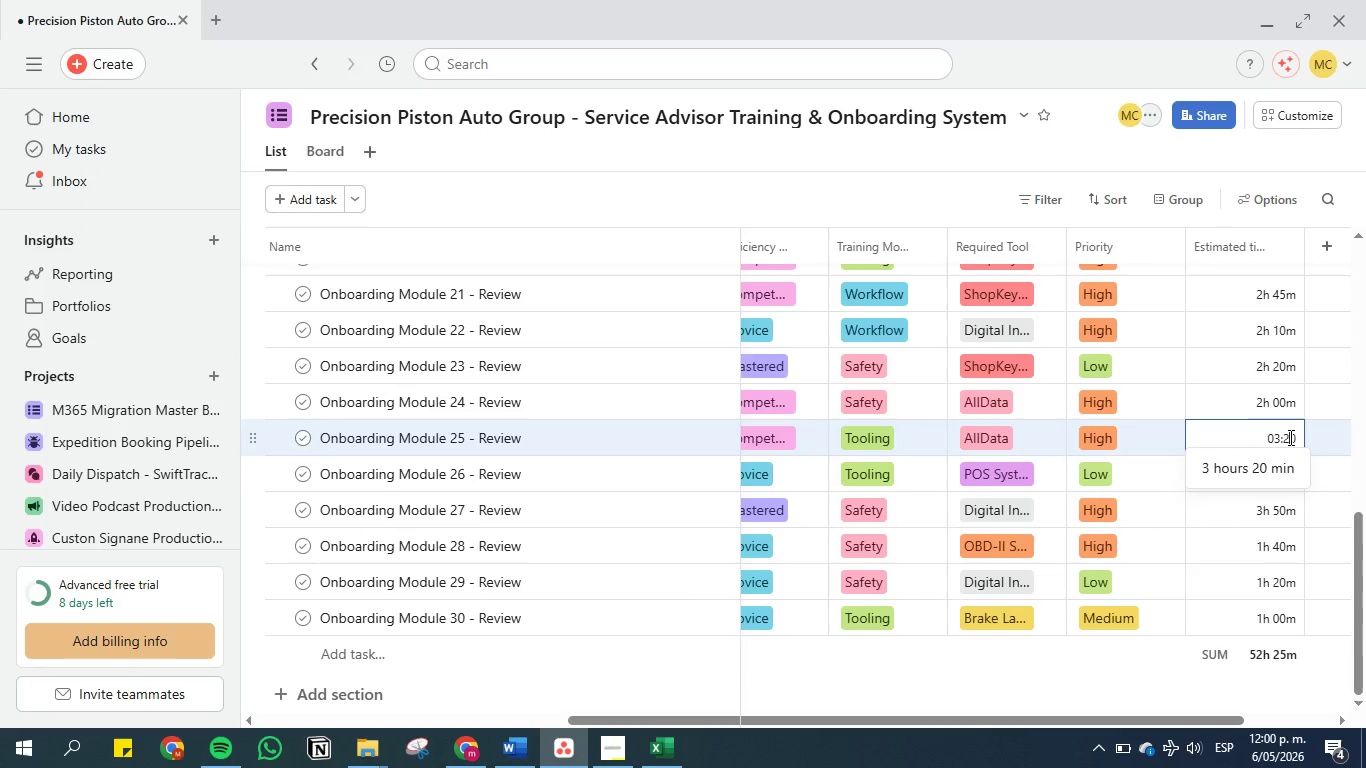 
key(2)
 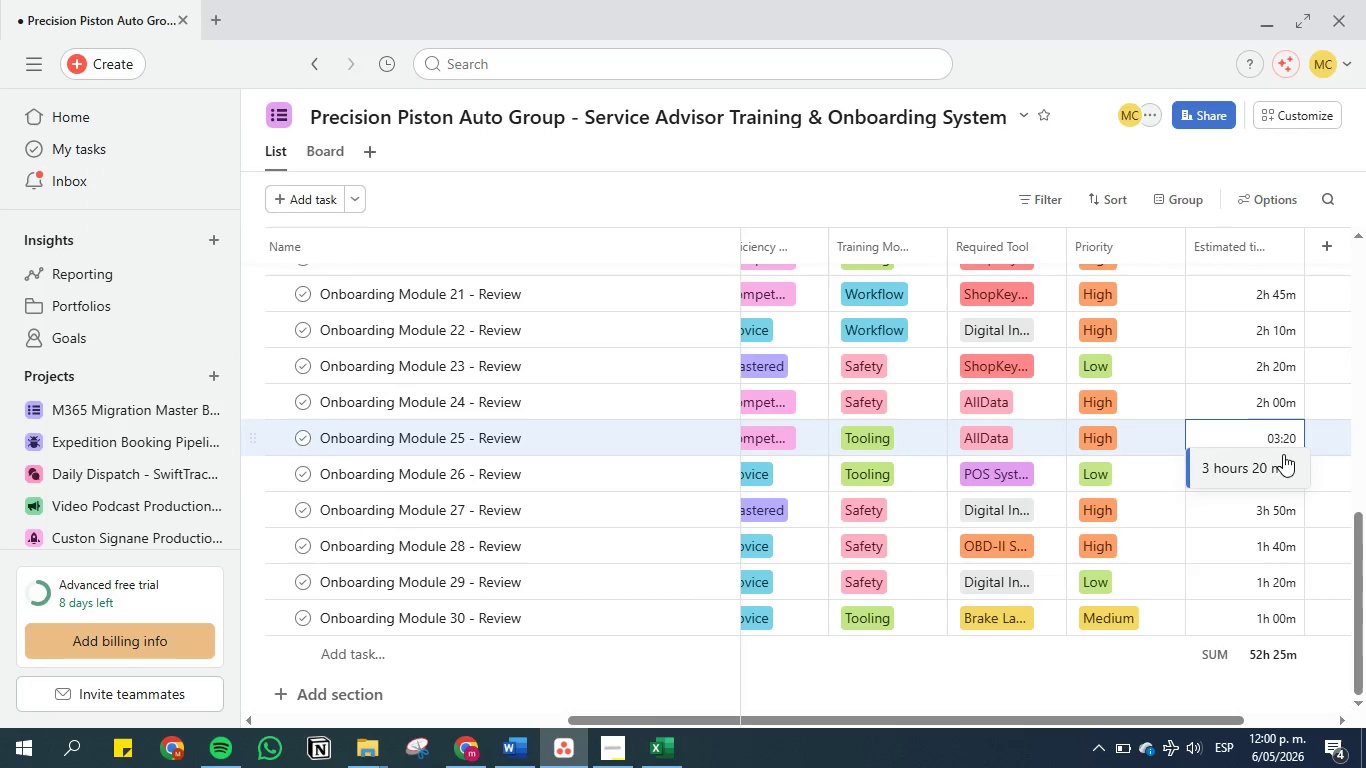 
left_click([1280, 462])
 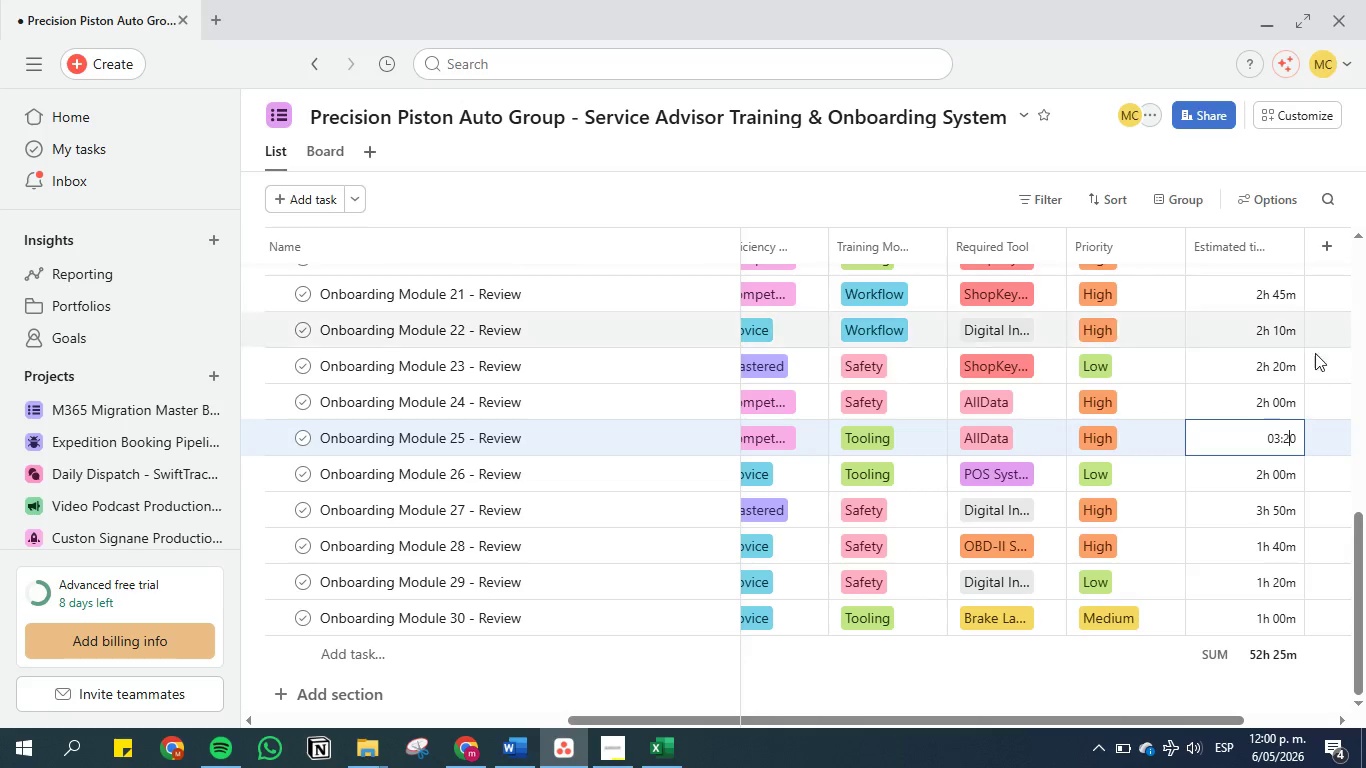 
left_click([669, 745])
 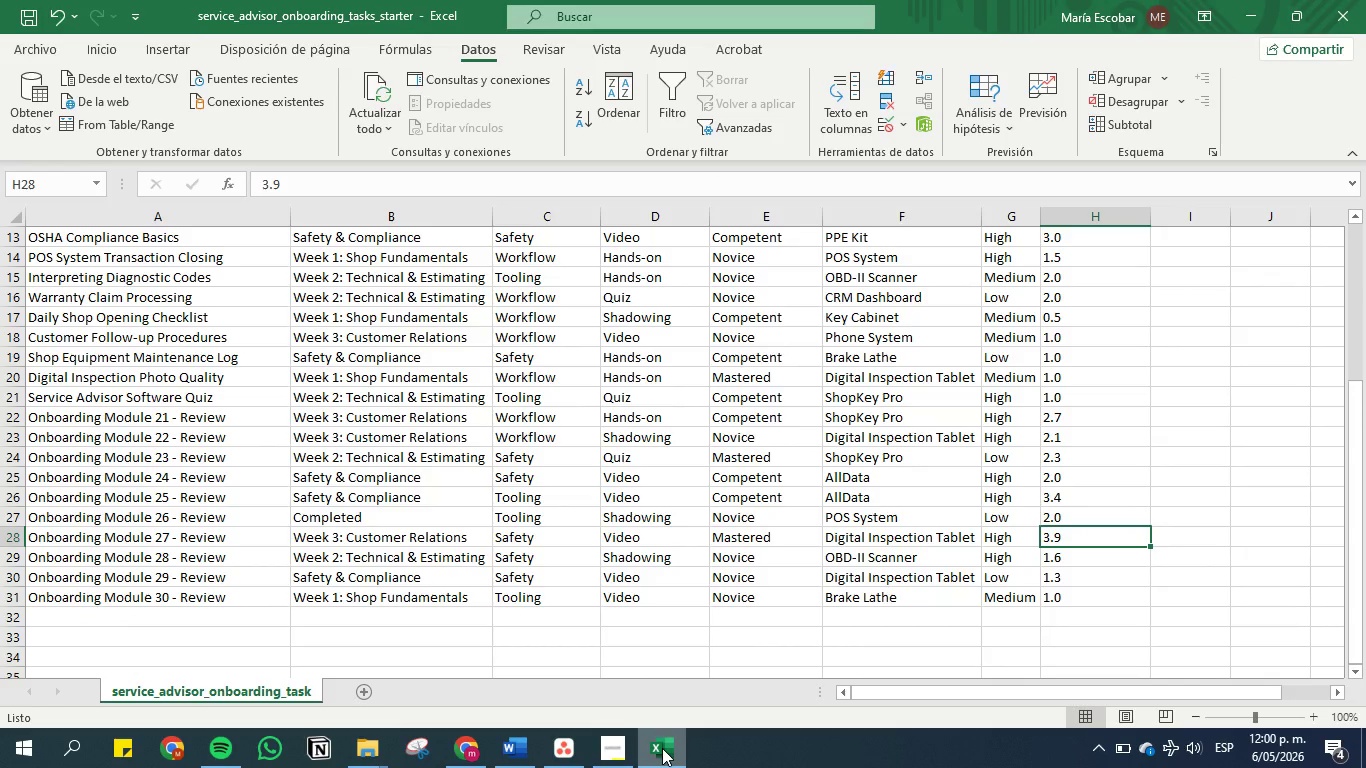 
wait(8.8)
 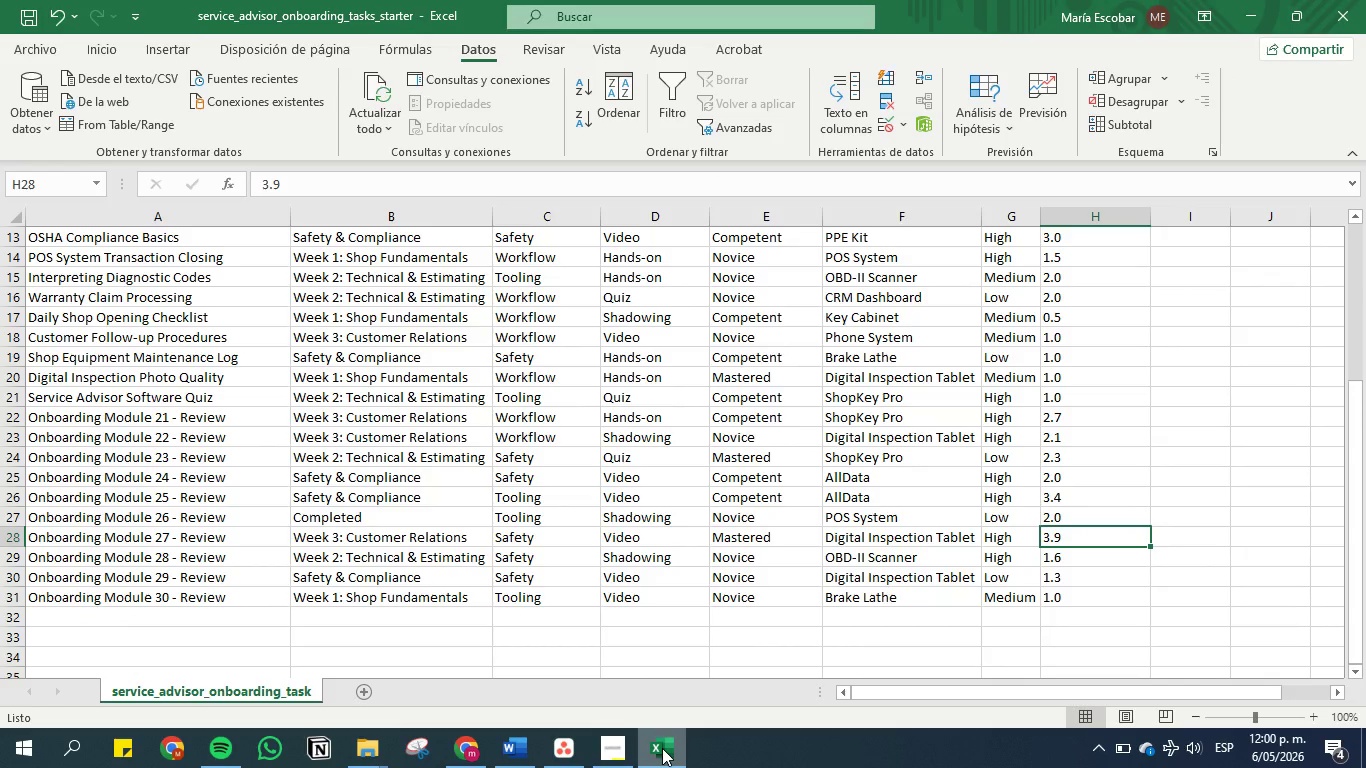 
left_click([1127, 342])
 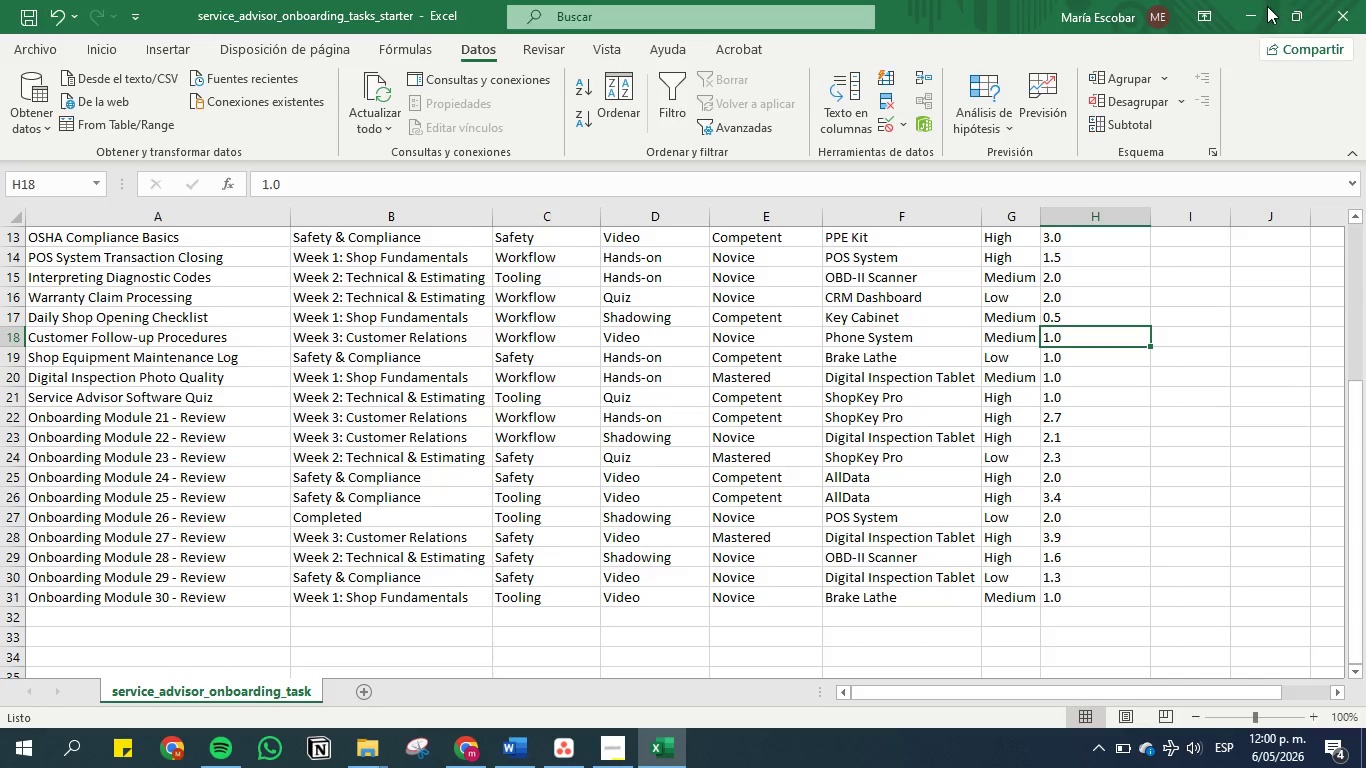 
left_click([1255, 7])
 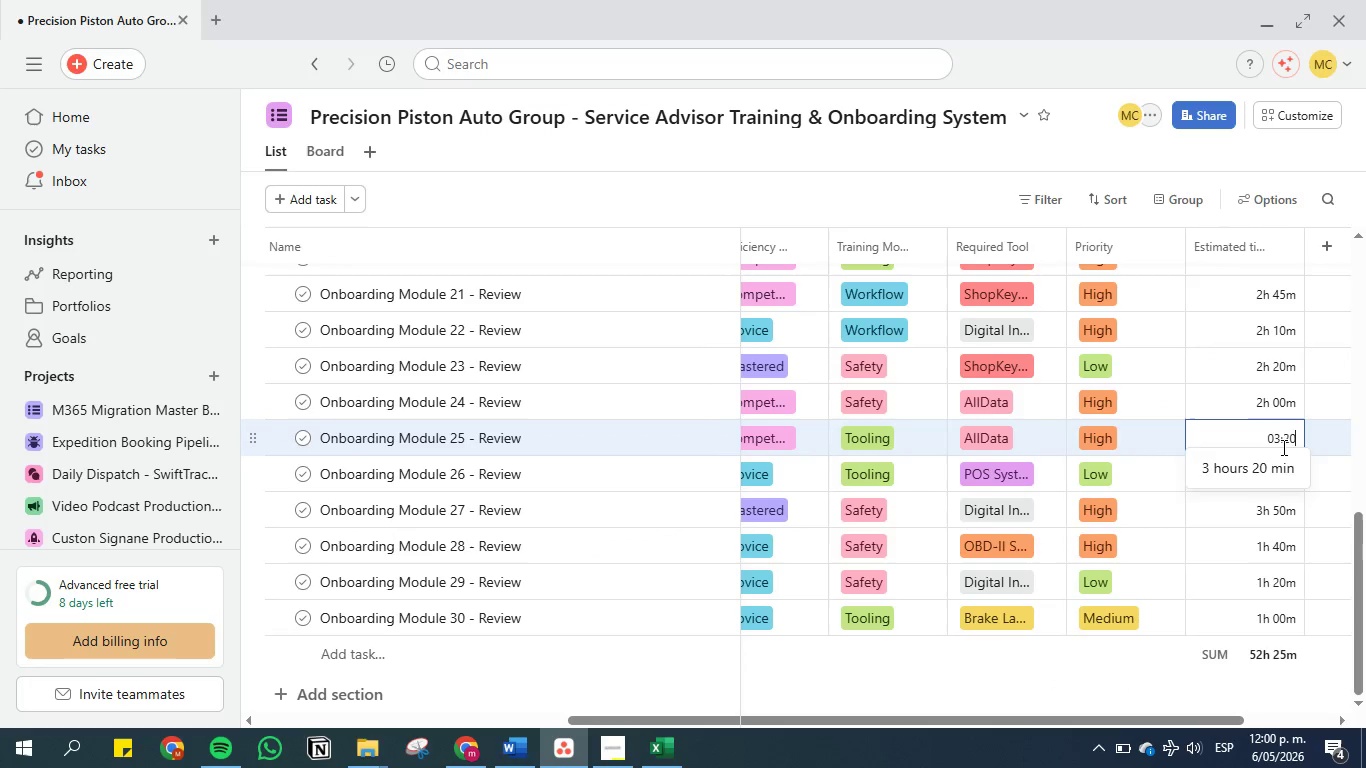 
left_click([1329, 389])
 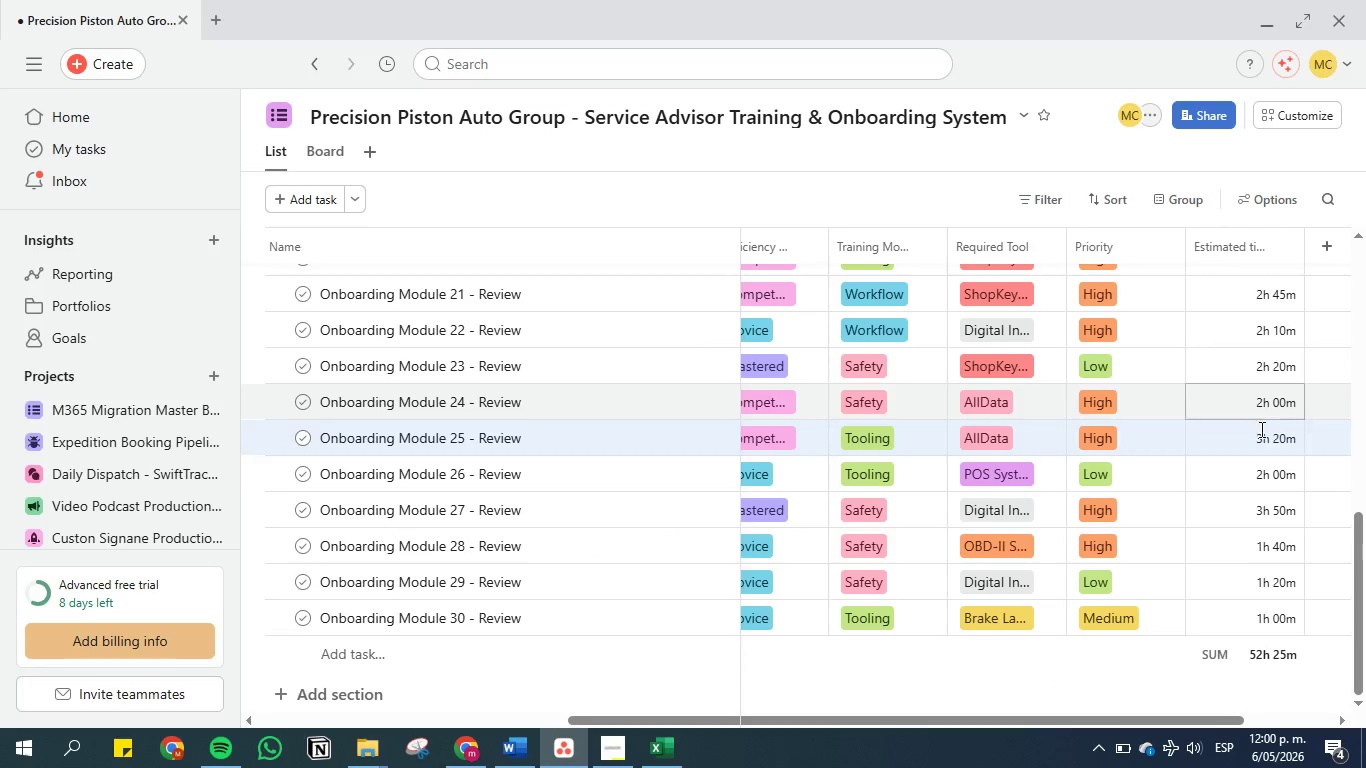 
scroll: coordinate [1251, 435], scroll_direction: down, amount: 7.0
 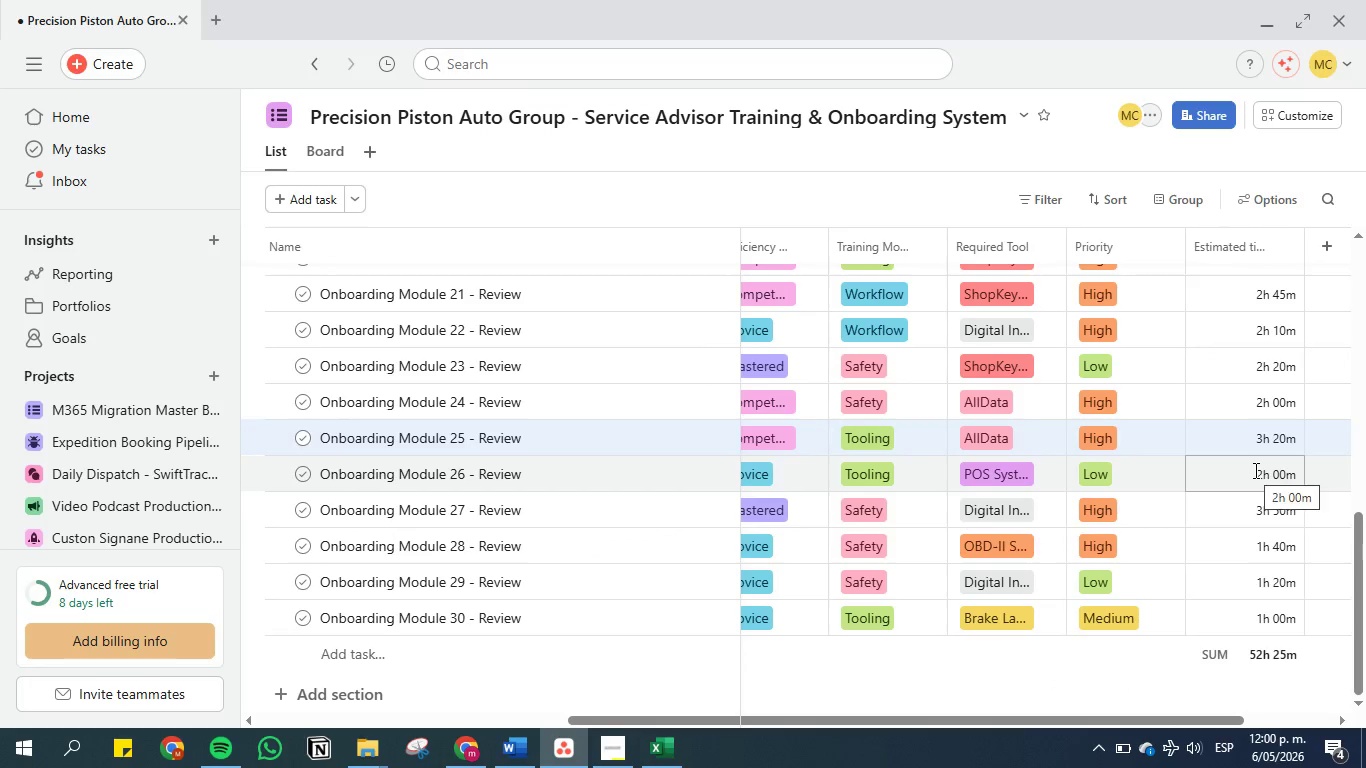 
scroll: coordinate [1325, 348], scroll_direction: up, amount: 27.0
 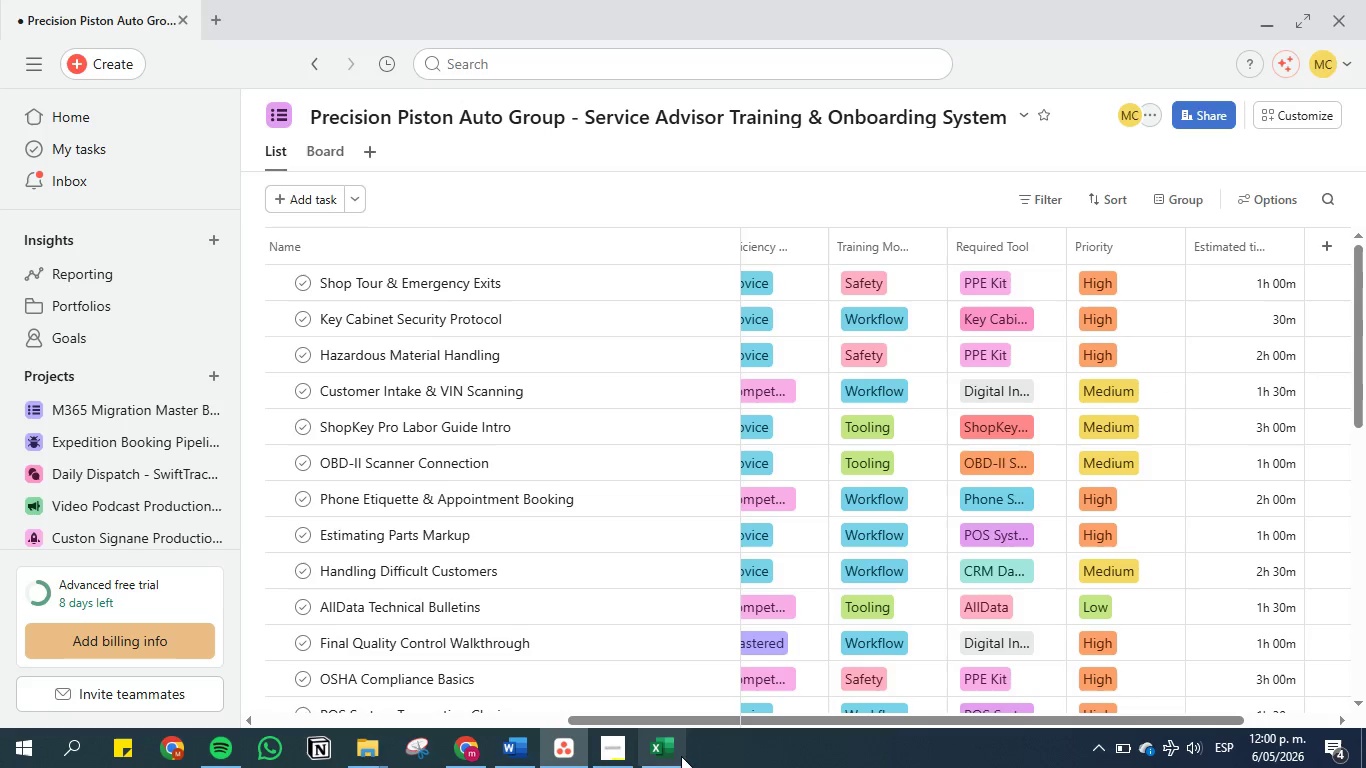 
left_click([655, 746])
 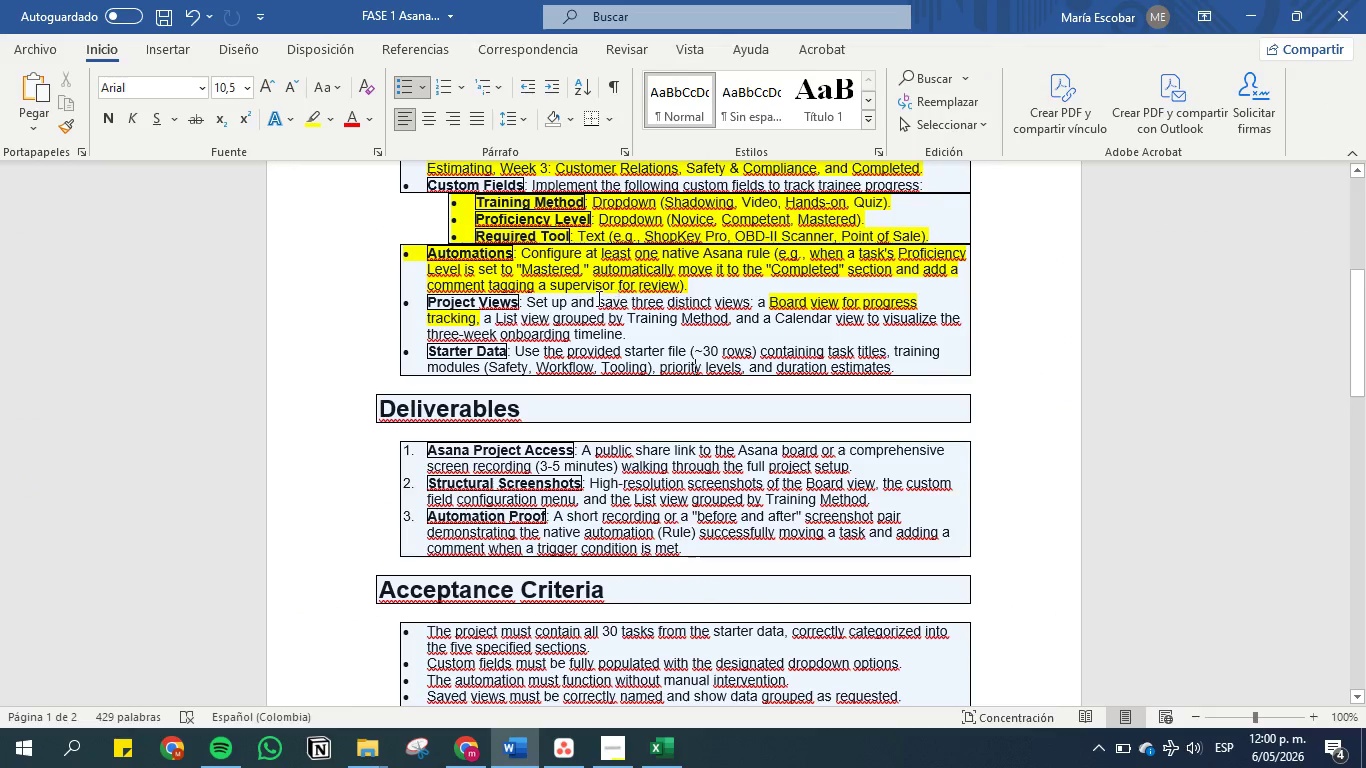 
wait(7.33)
 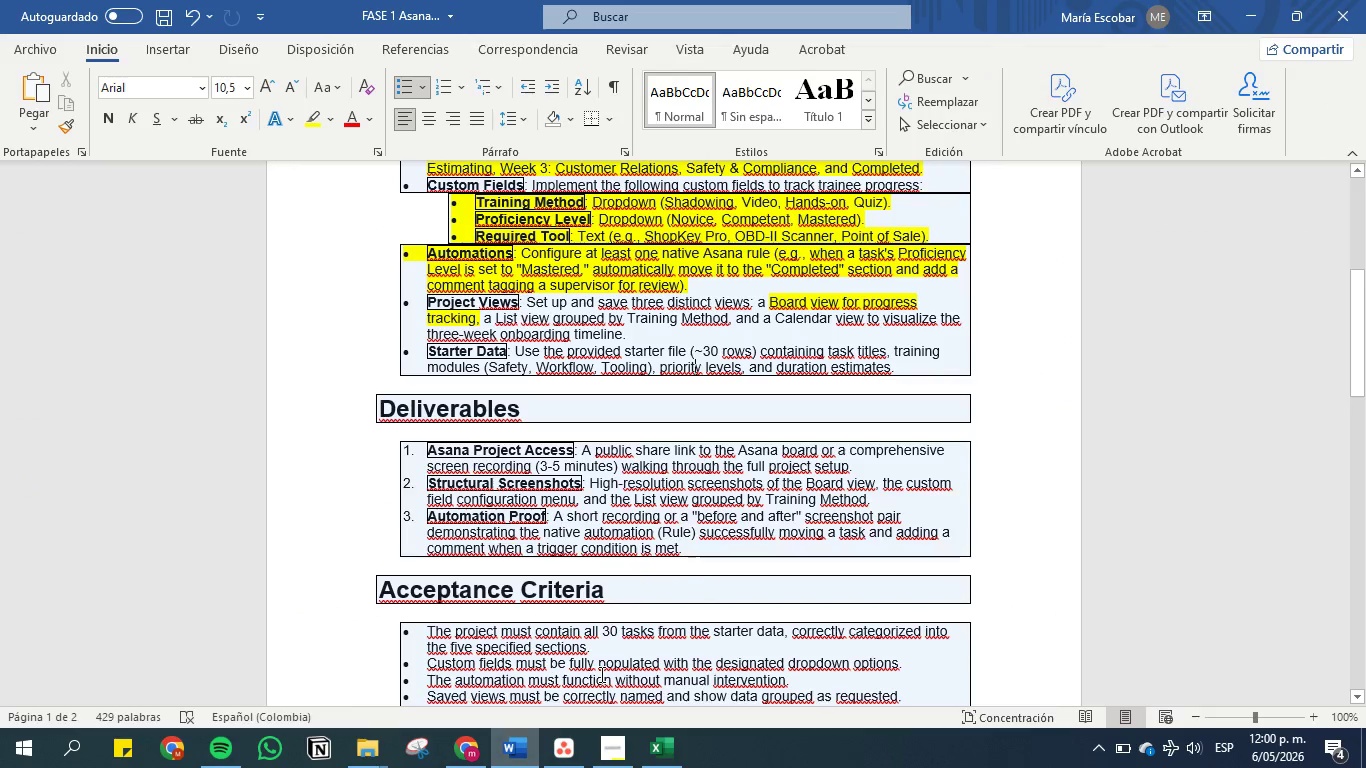 
left_click([1255, 18])
 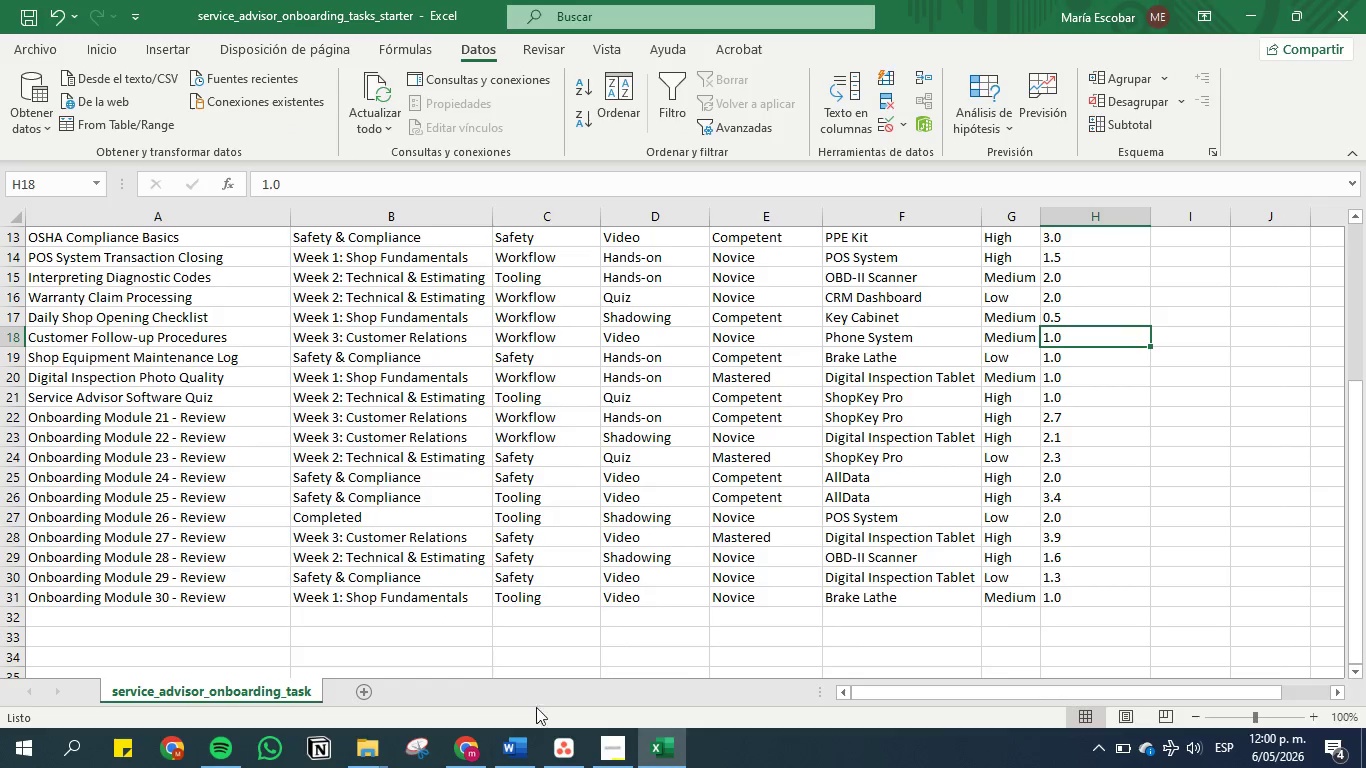 
left_click([660, 764])
 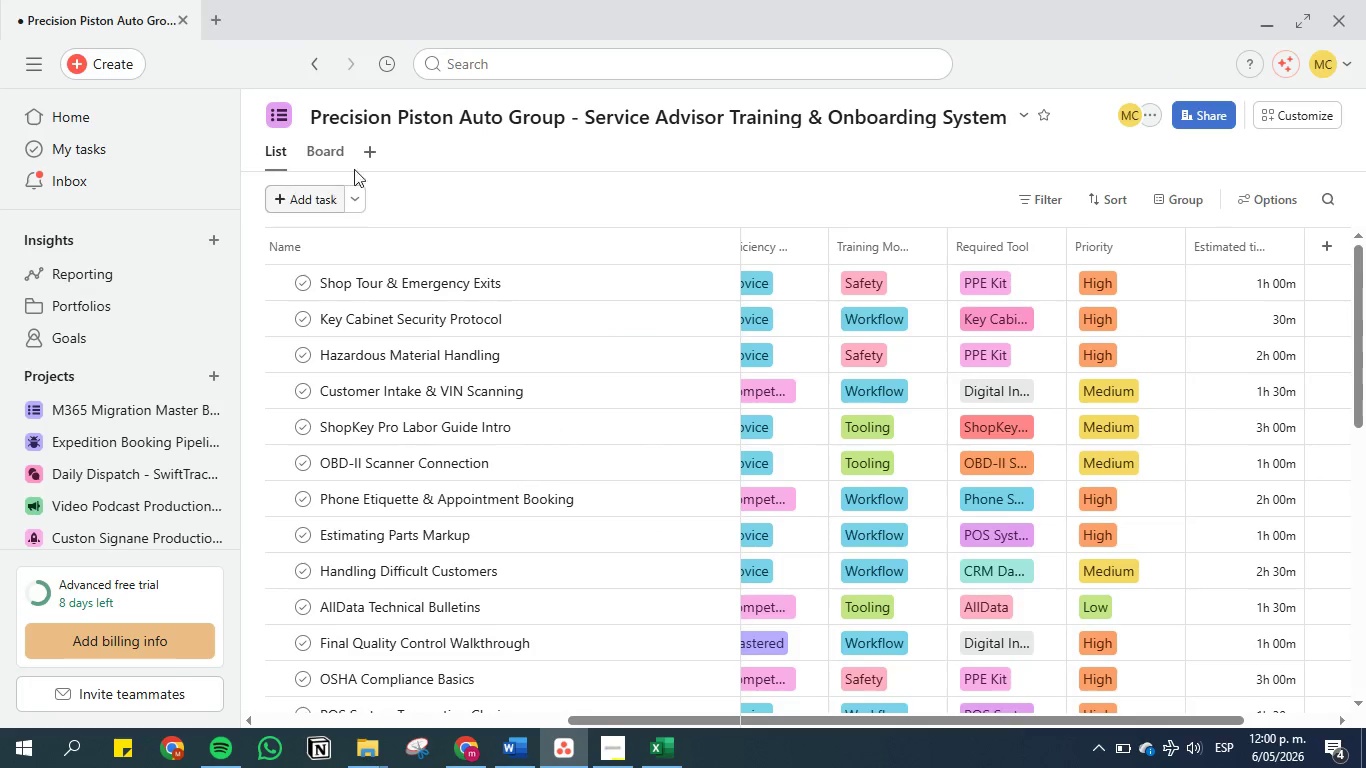 
left_click([371, 156])
 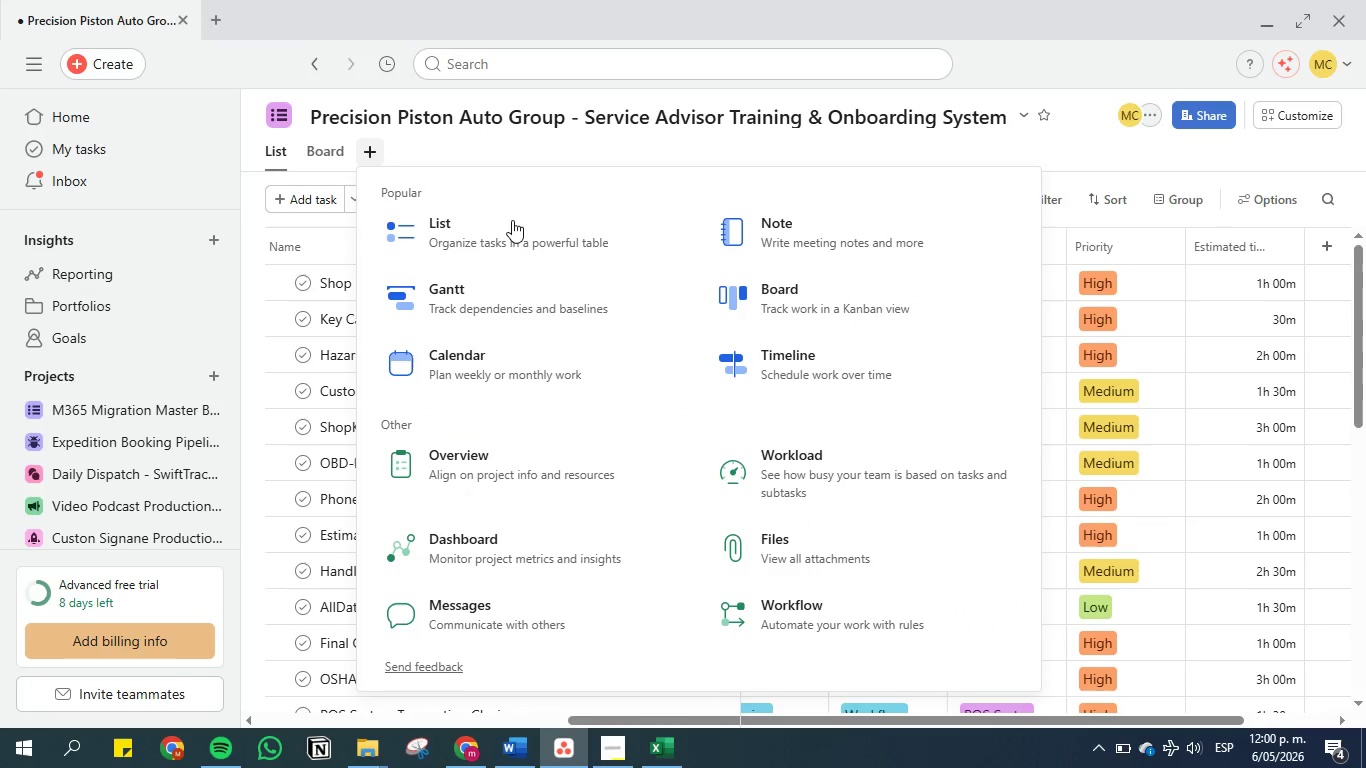 
left_click([512, 220])
 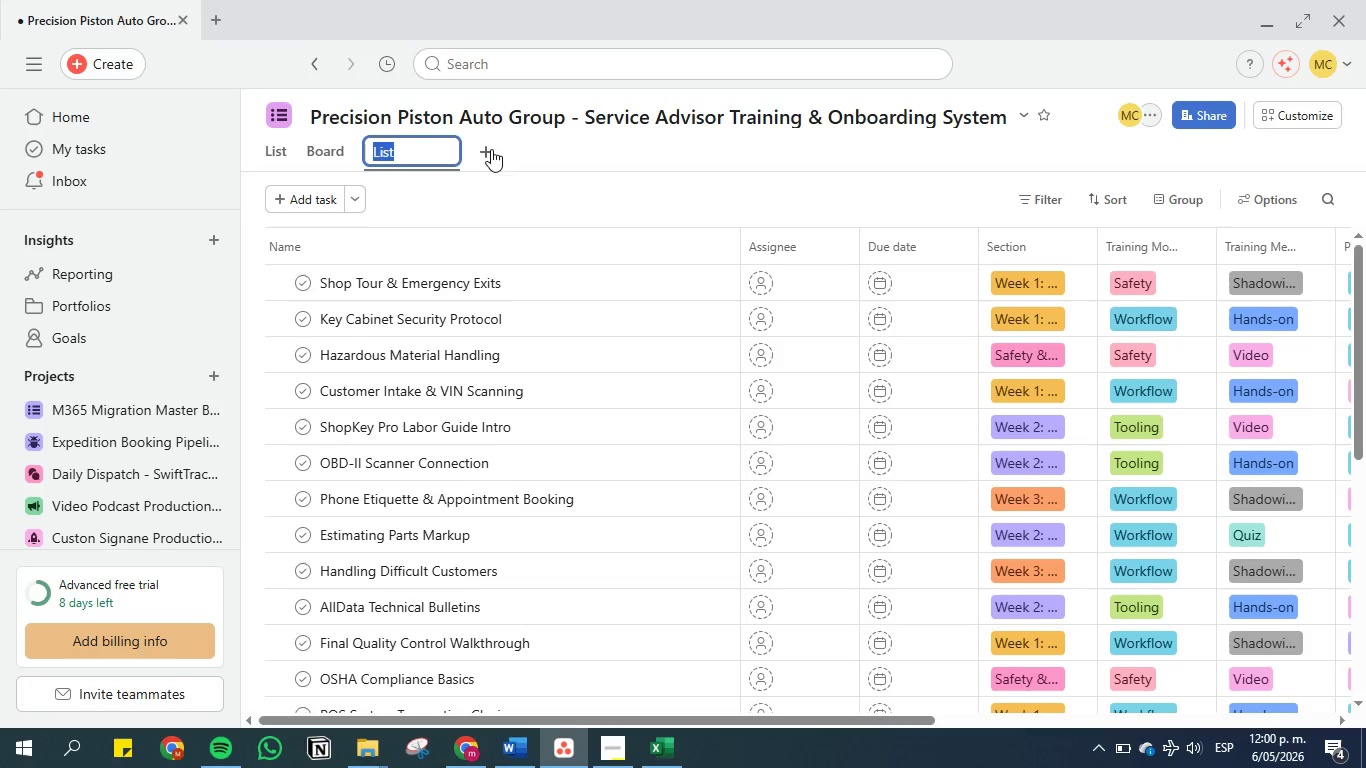 
left_click([415, 146])
 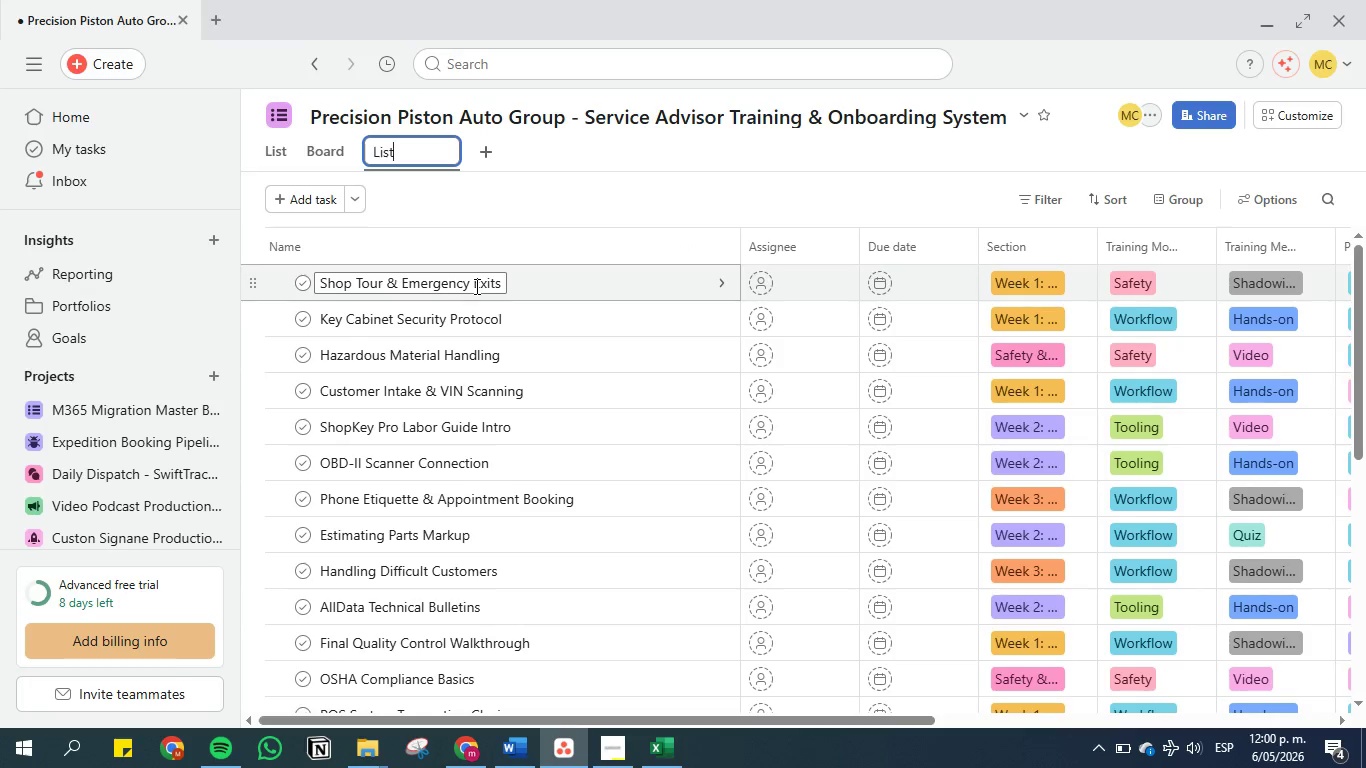 
key(Space)
 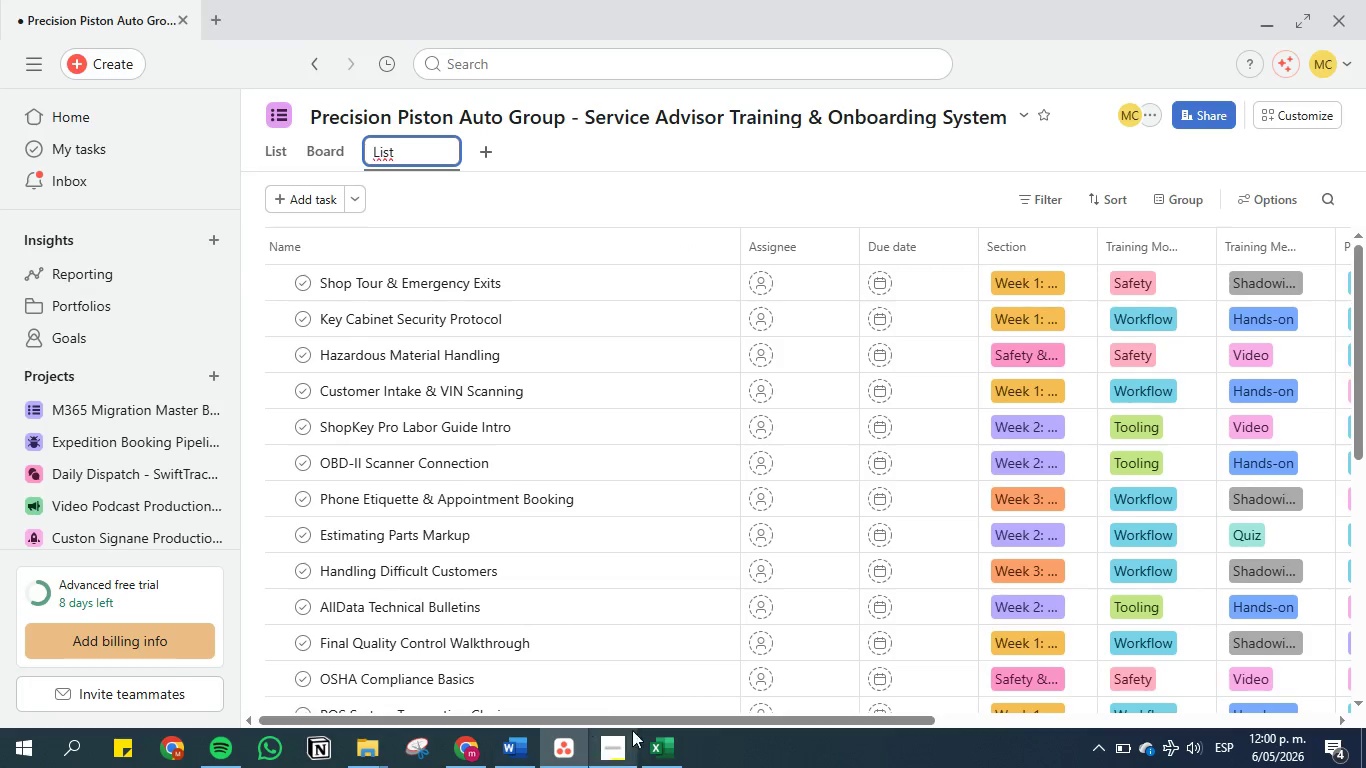 
left_click([656, 740])
 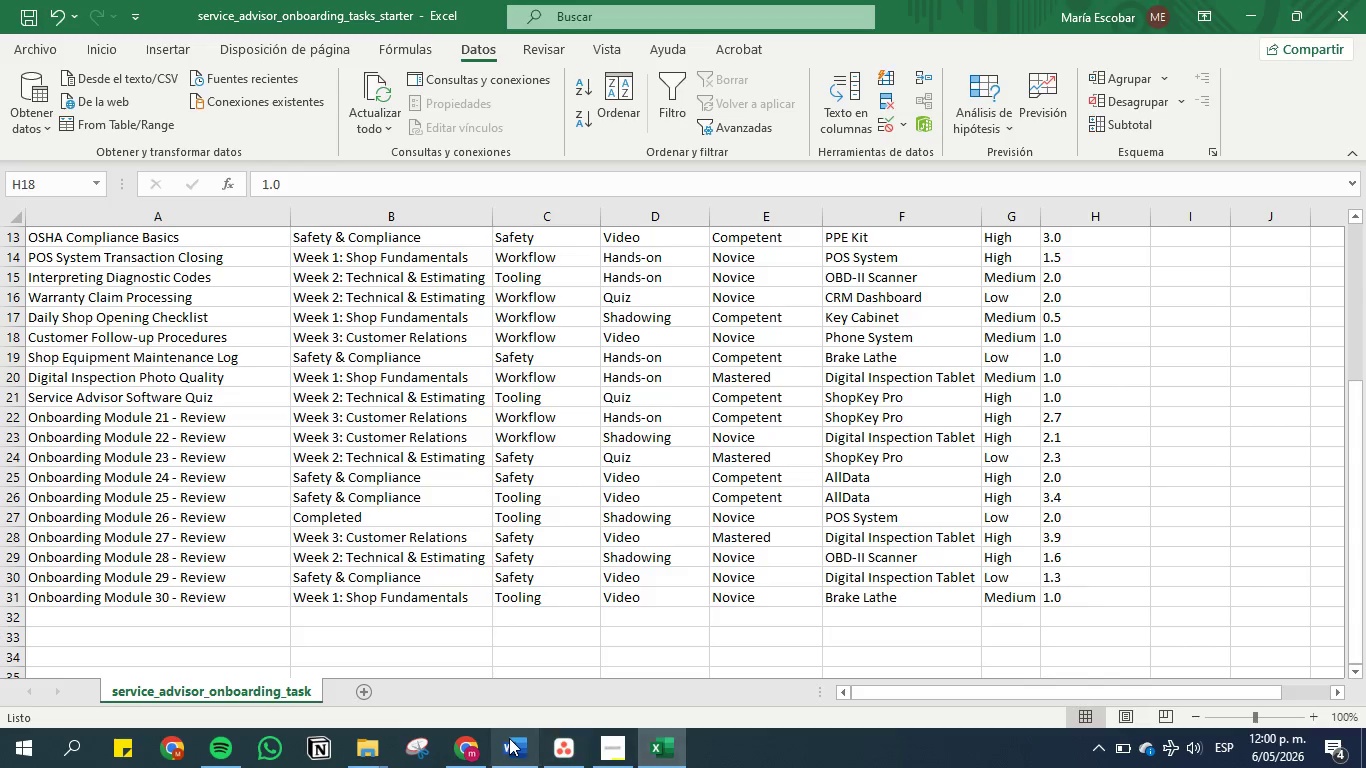 
left_click([509, 738])
 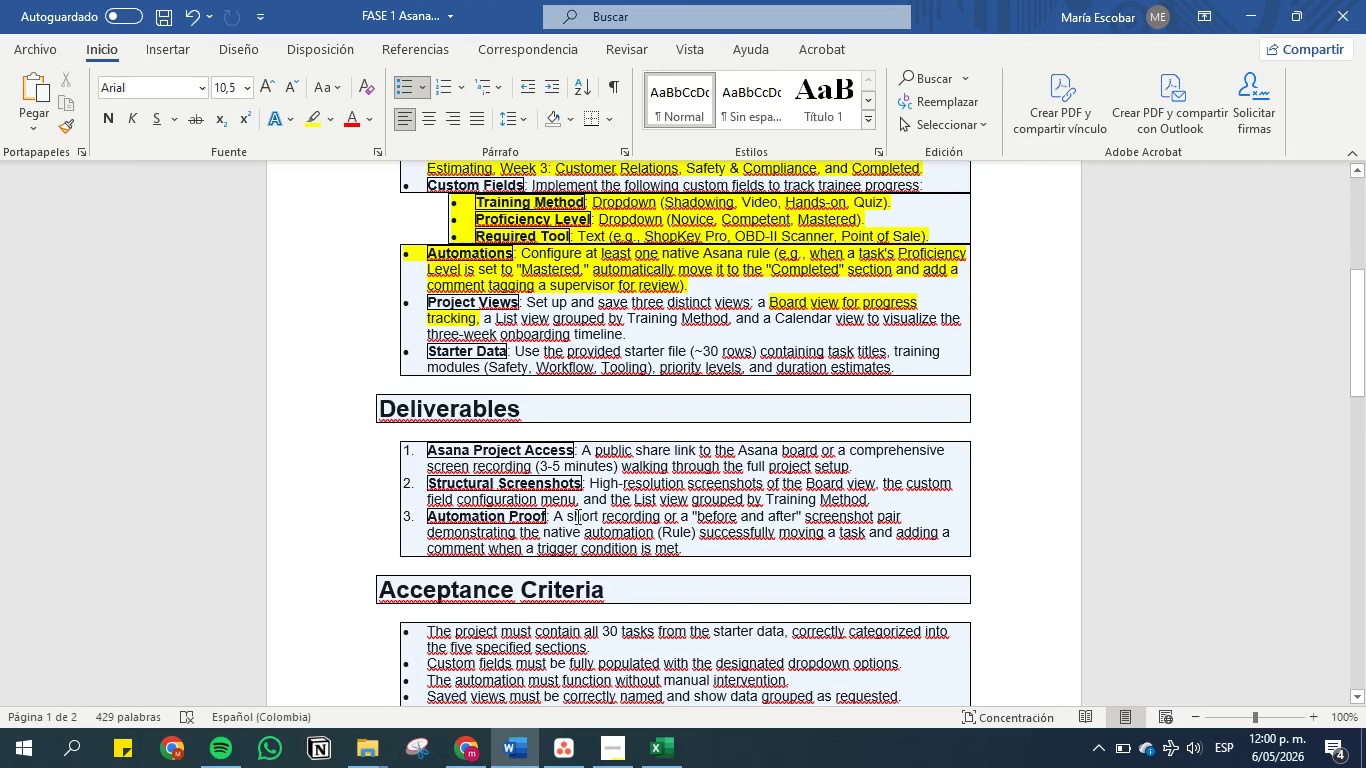 
left_click([596, 499])
 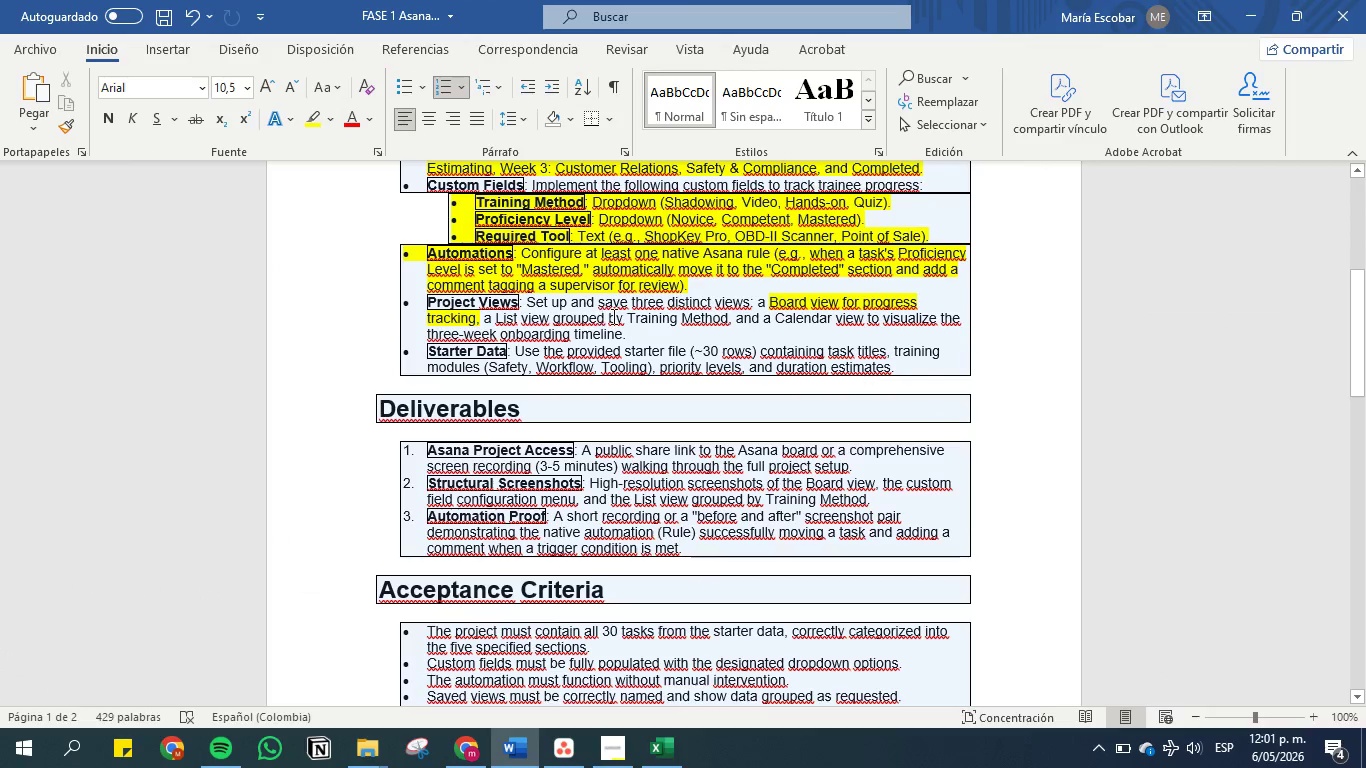 
left_click_drag(start_coordinate=[604, 316], to_coordinate=[715, 317])
 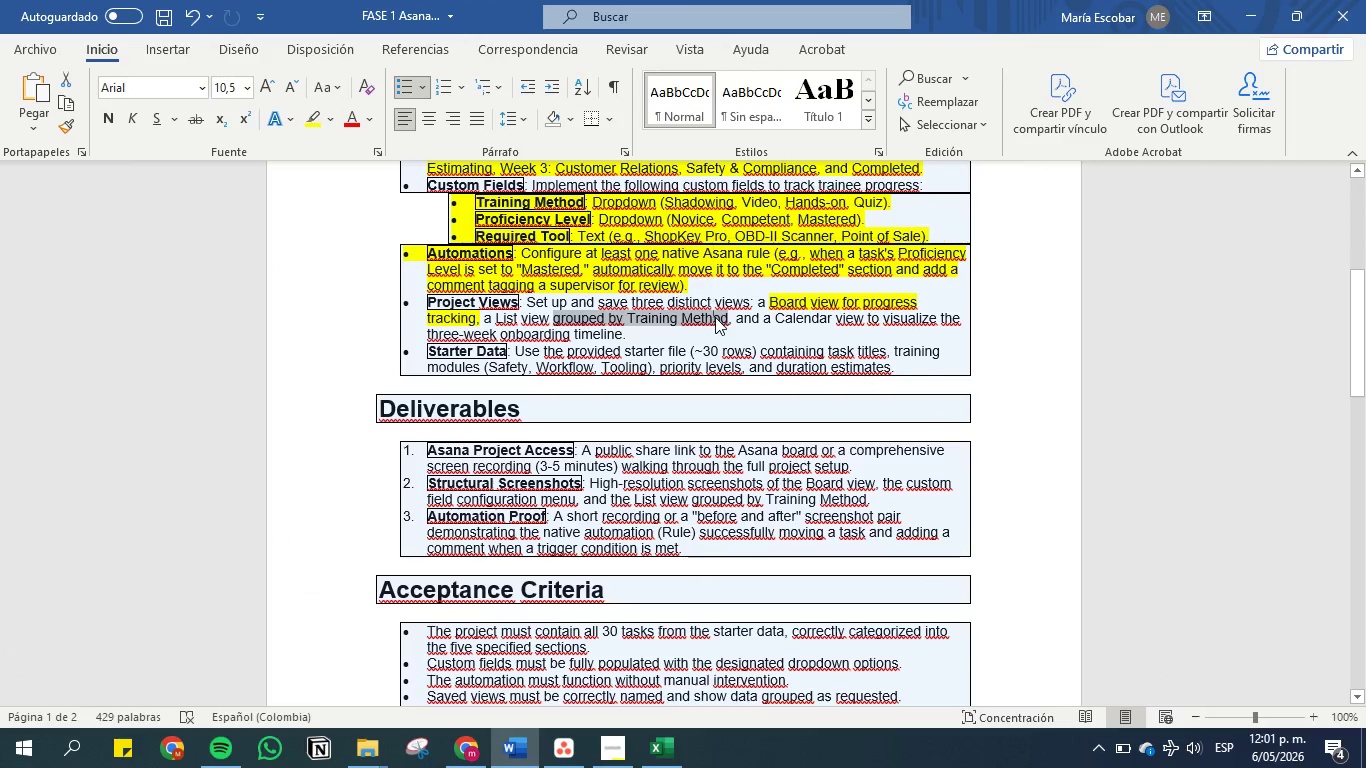 
left_click([715, 317])
 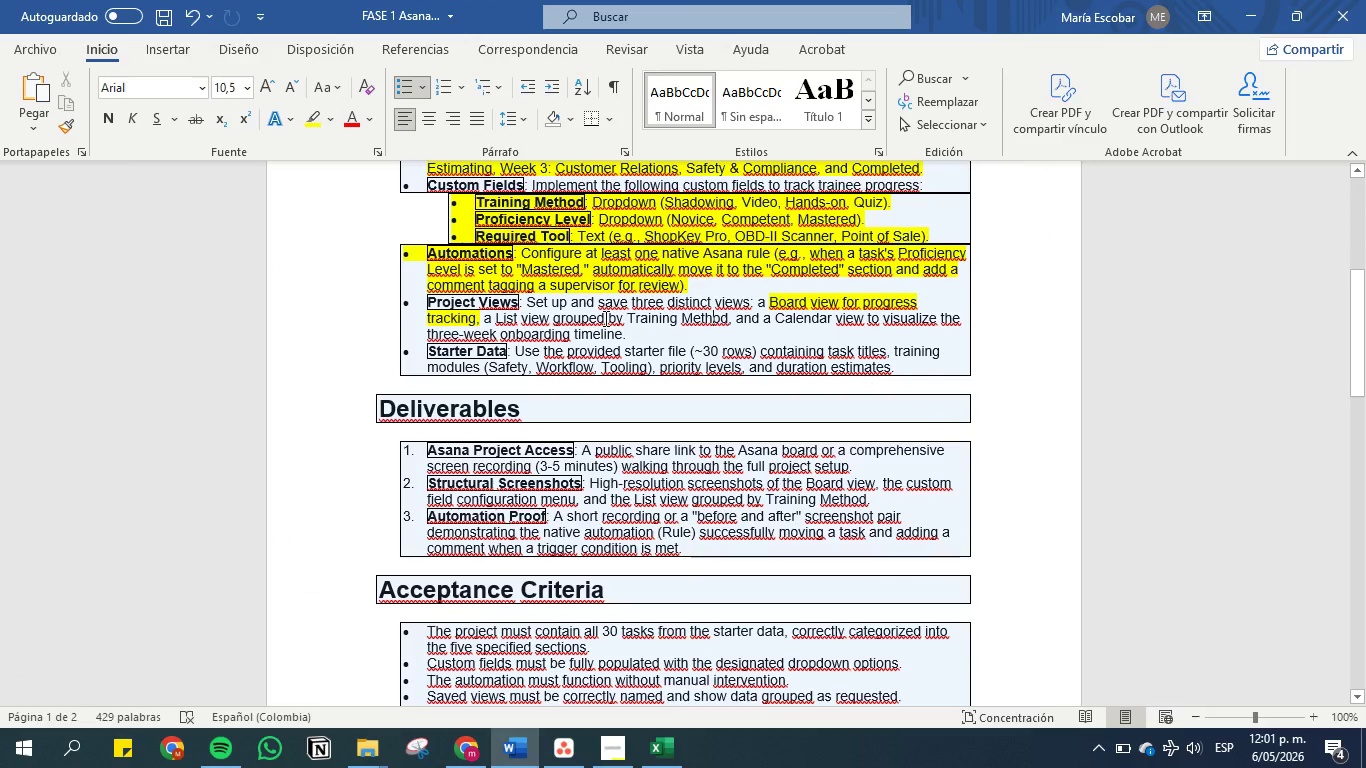 
left_click_drag(start_coordinate=[606, 318], to_coordinate=[704, 319])
 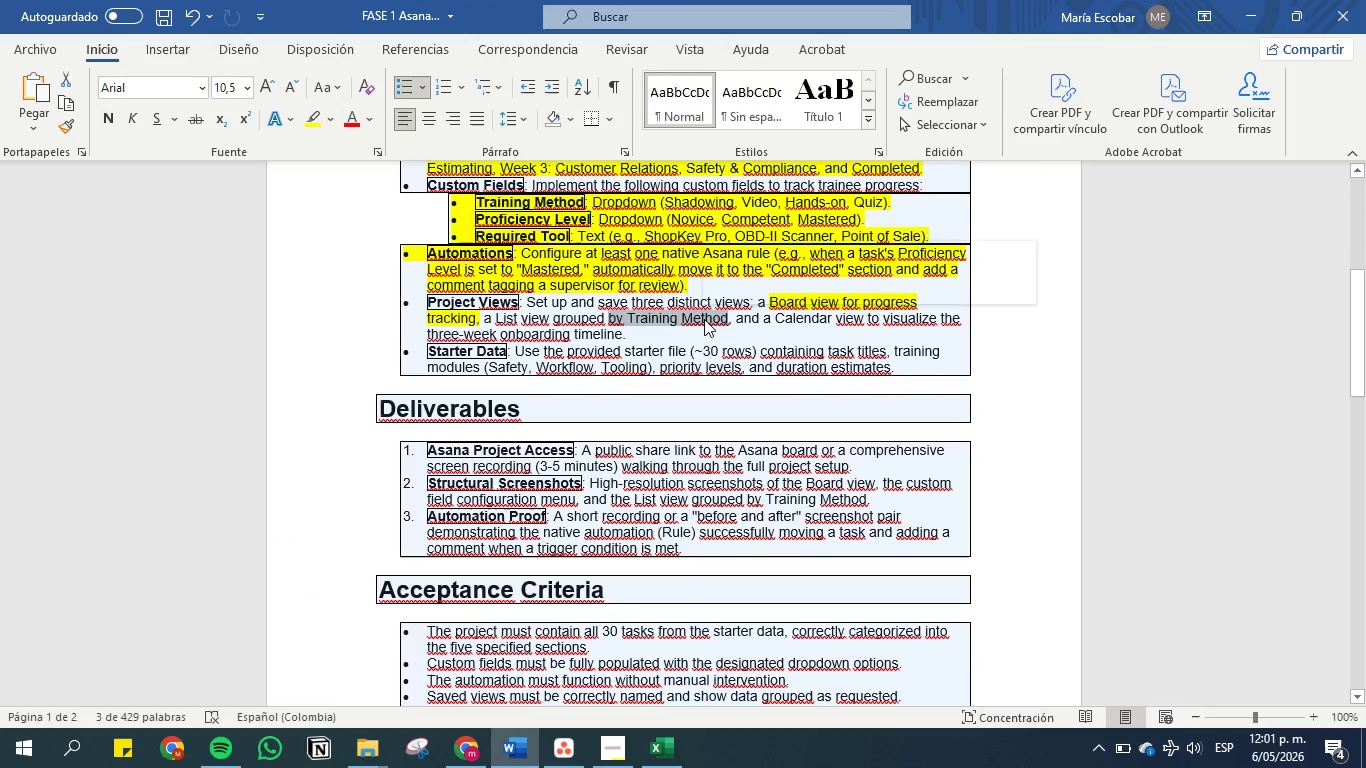 
key(Control+C)
 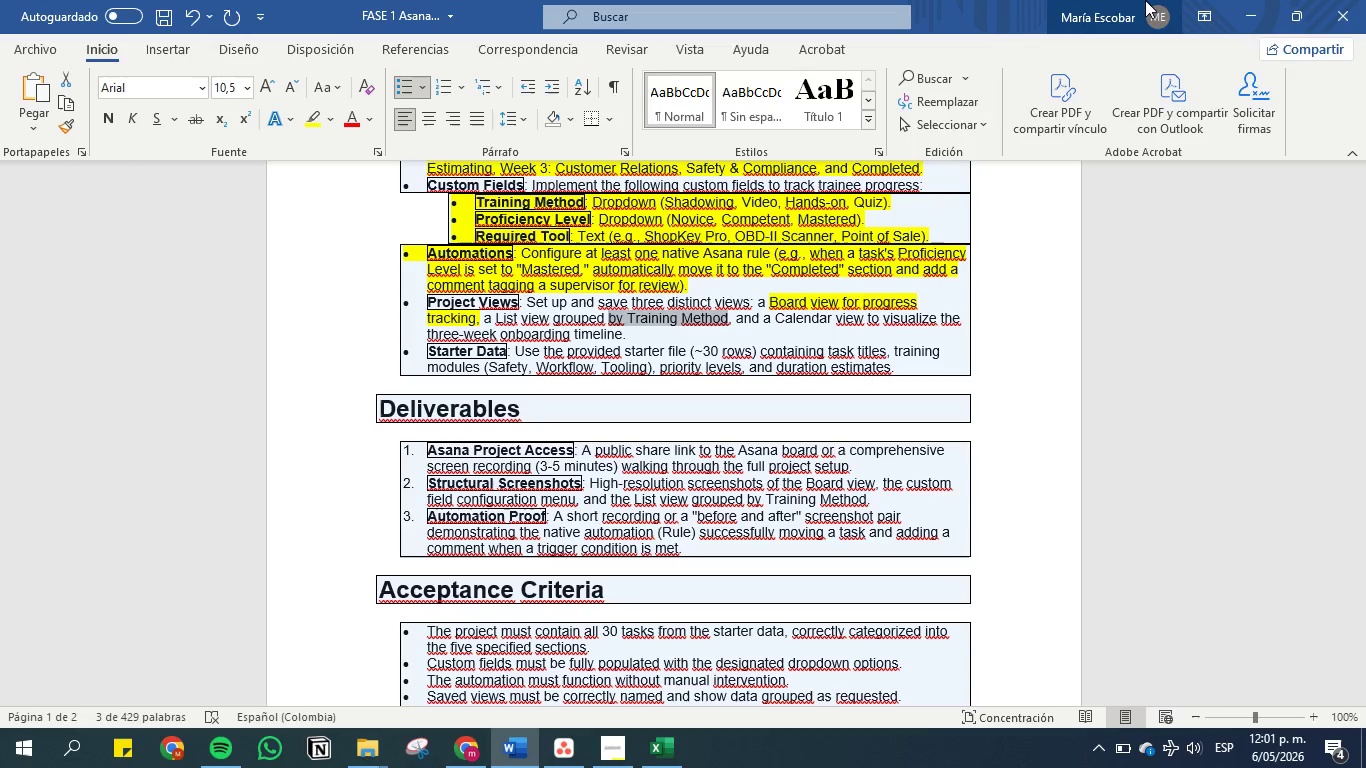 
left_click([1255, 10])
 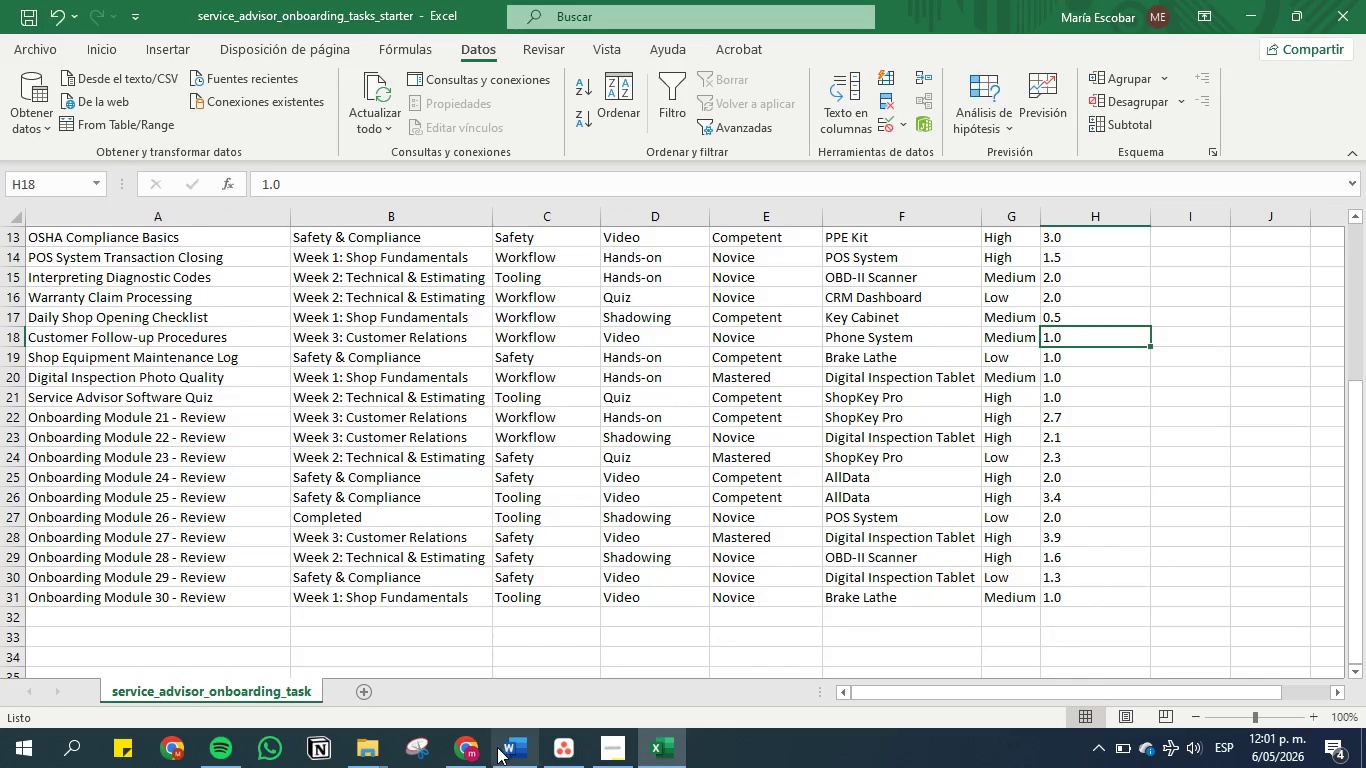 
left_click([547, 748])
 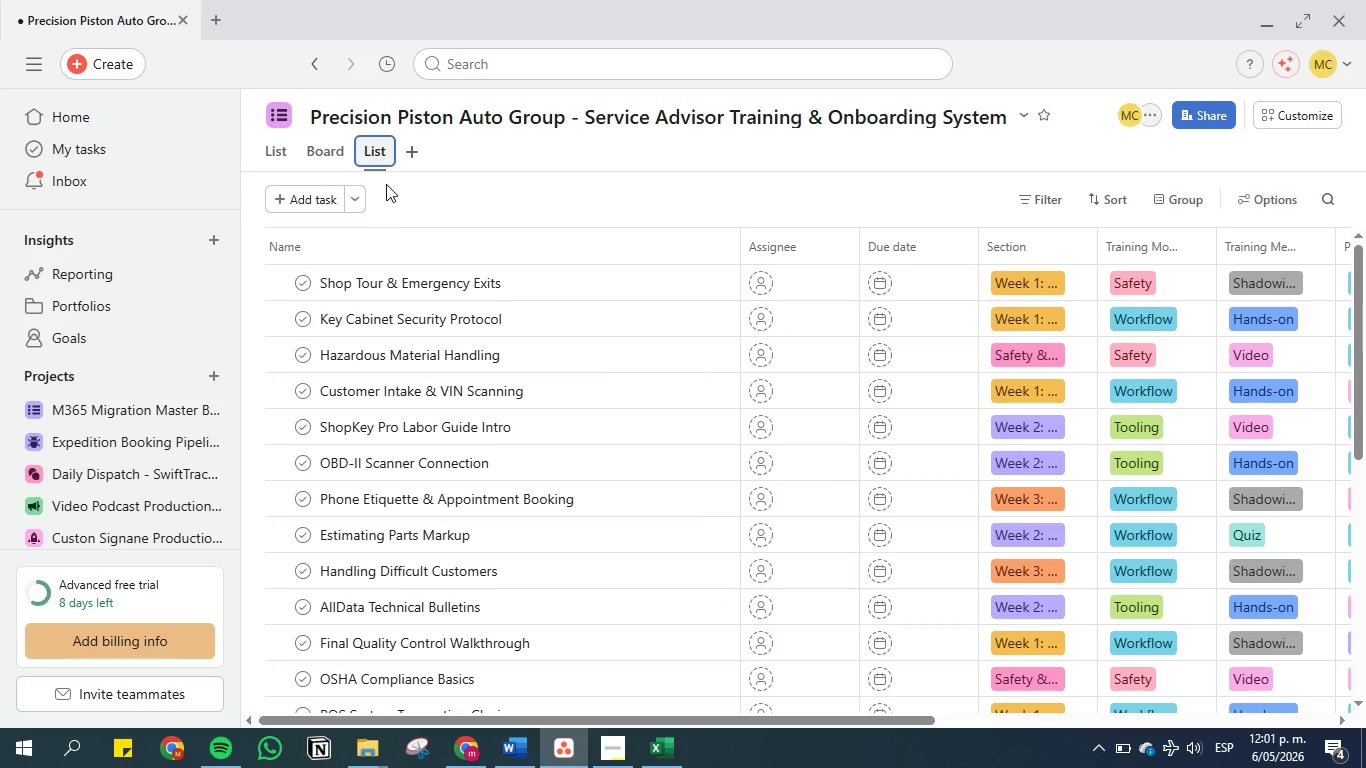 
right_click([374, 146])
 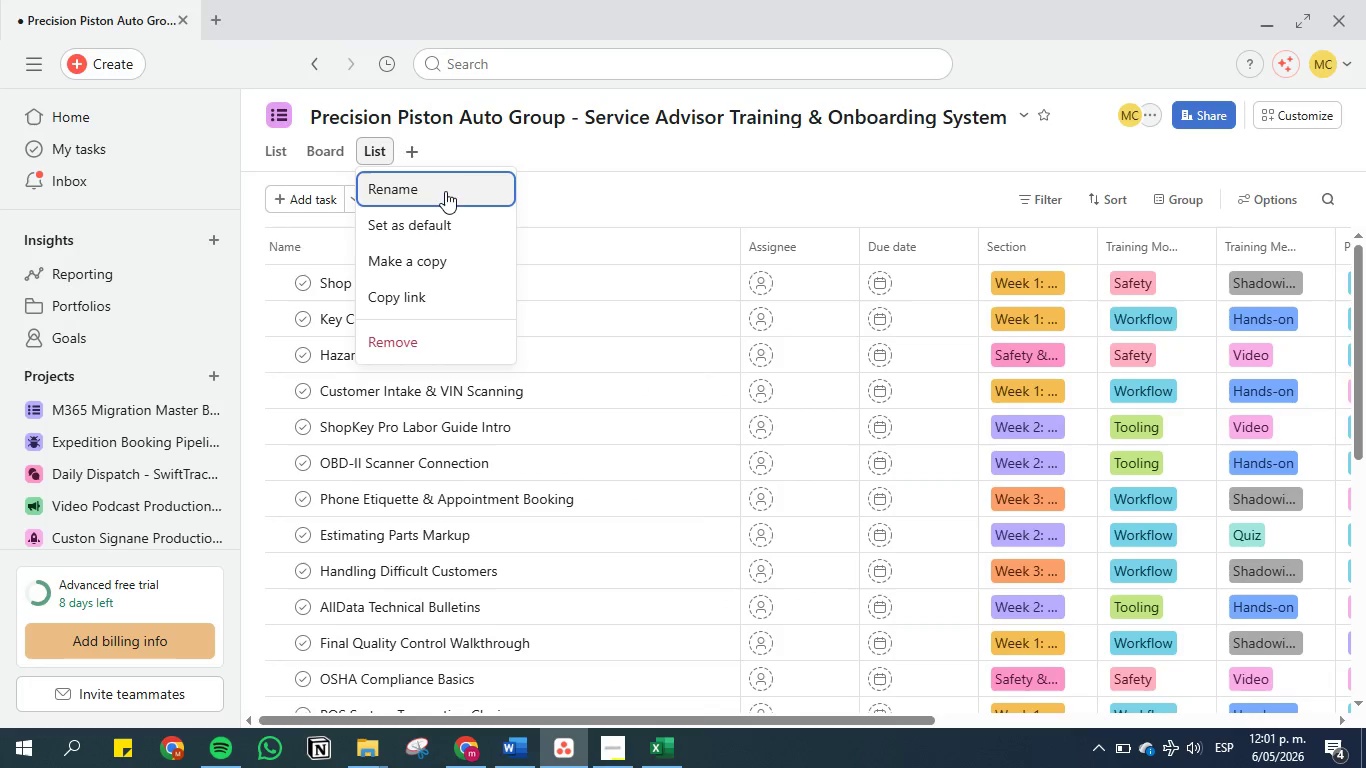 
left_click([443, 182])
 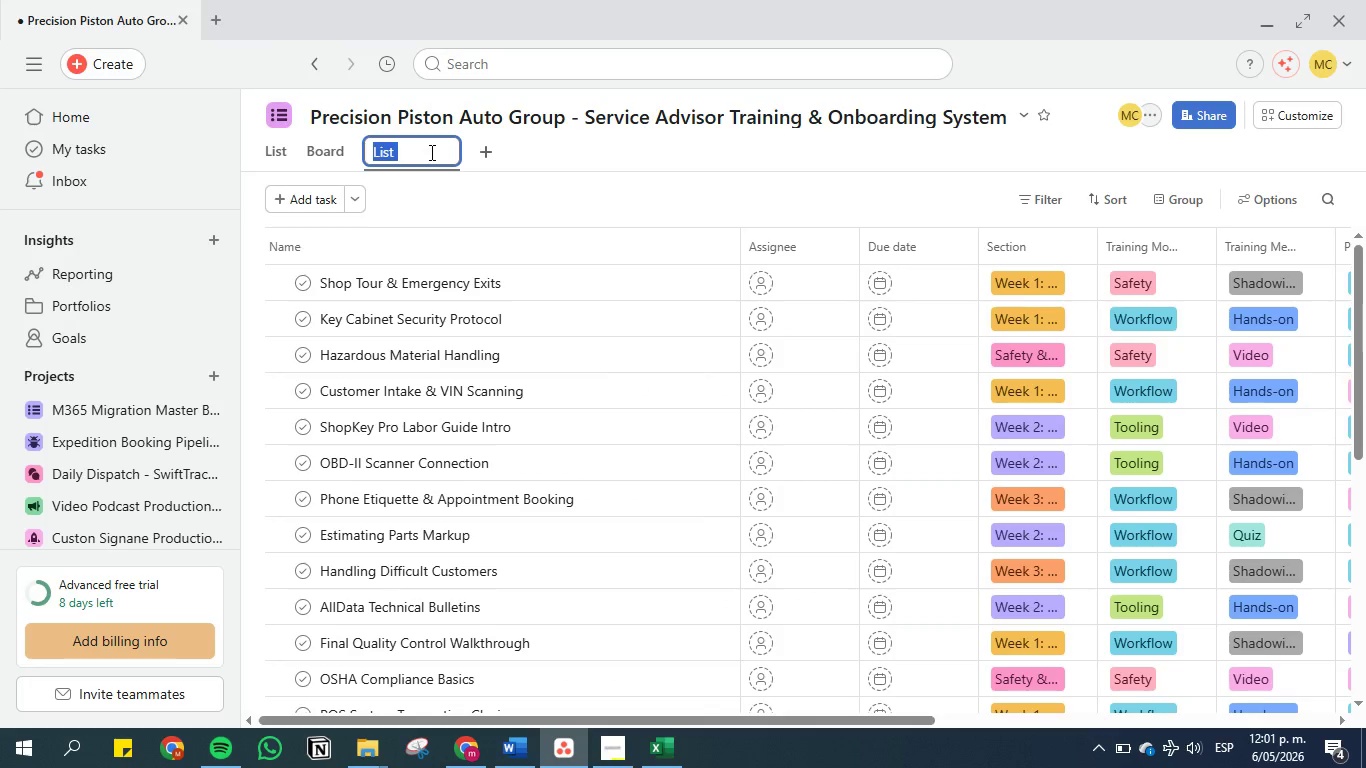 
left_click([421, 144])
 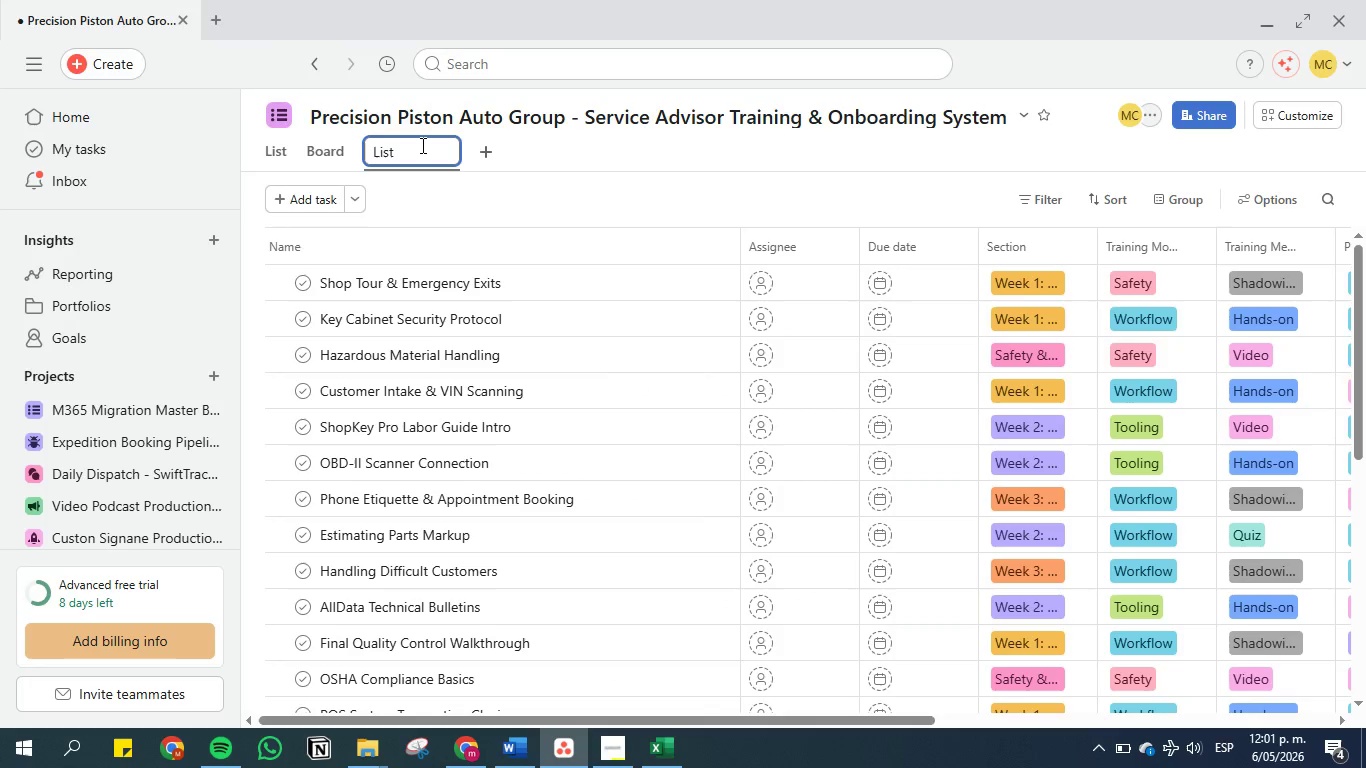 
key(Control+V)
 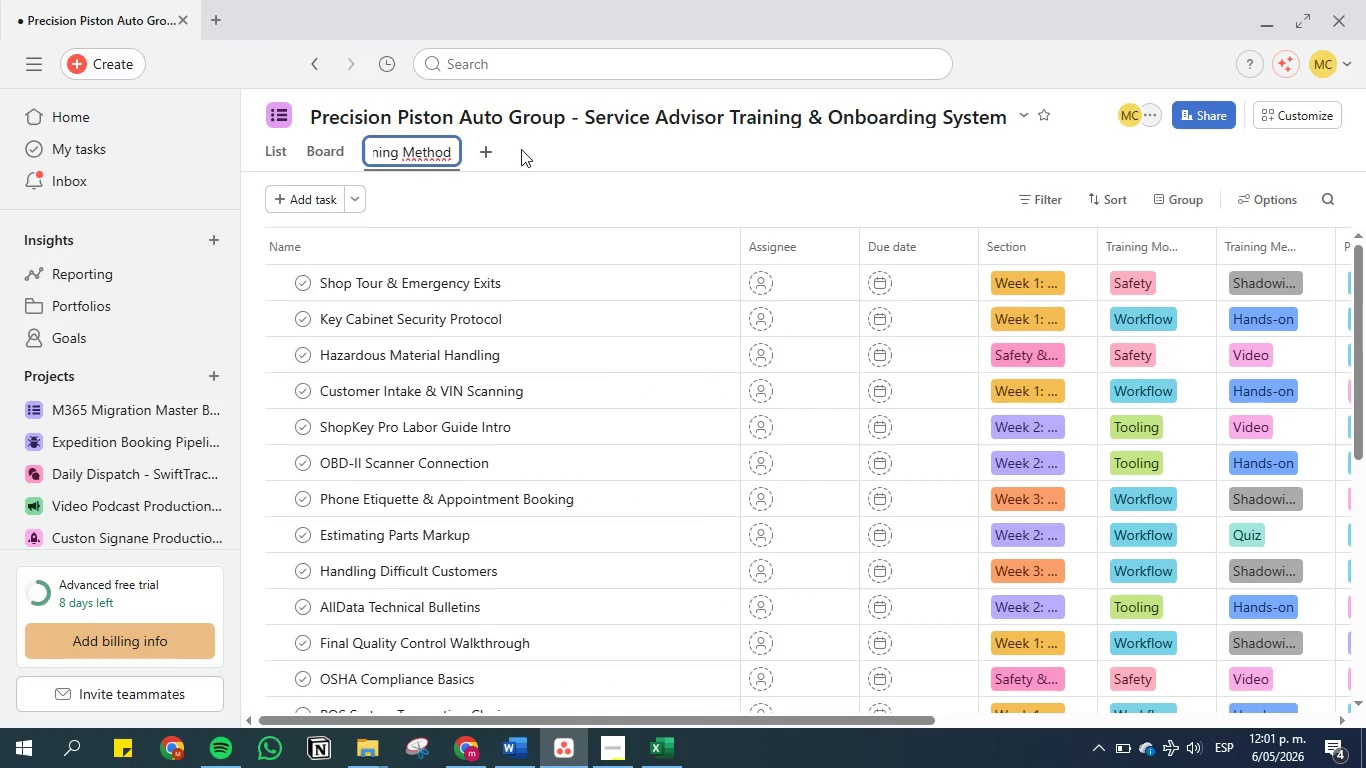 
left_click([521, 149])
 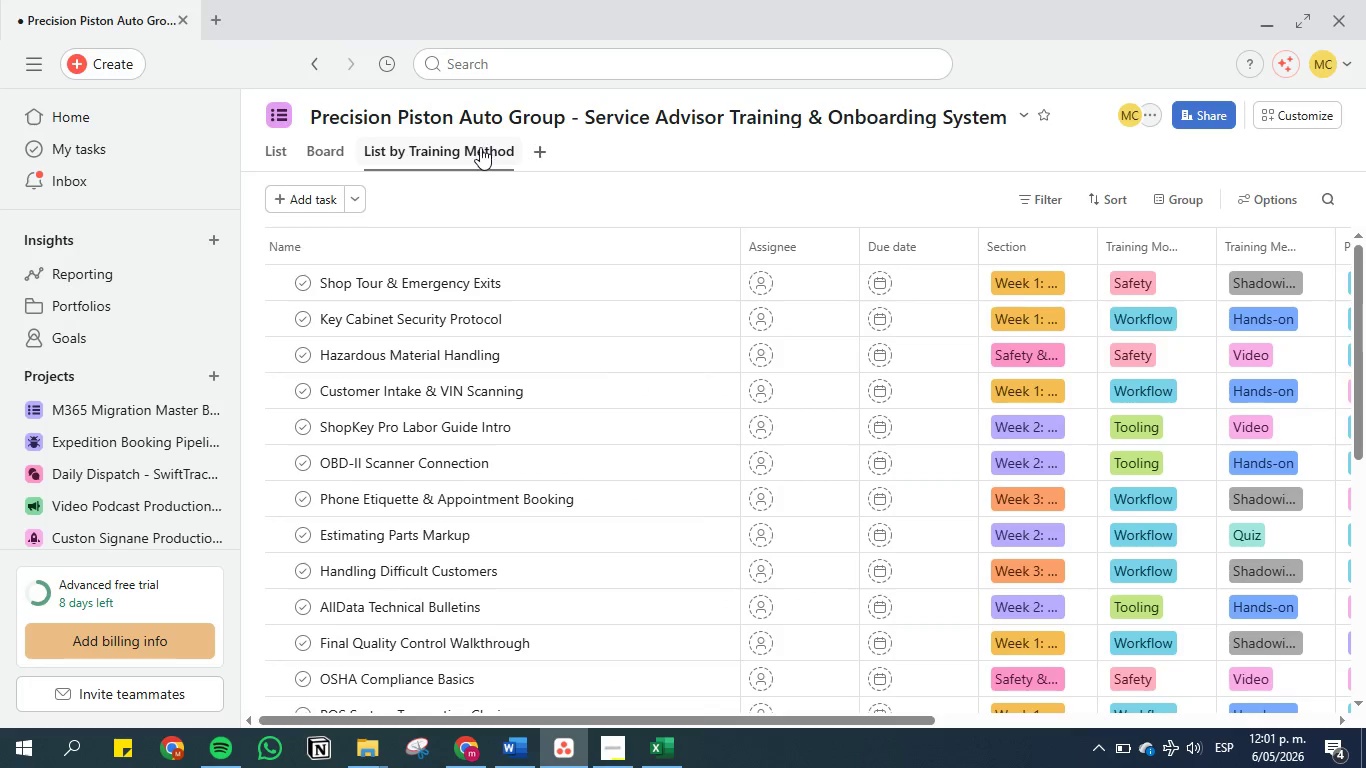 
left_click([480, 147])
 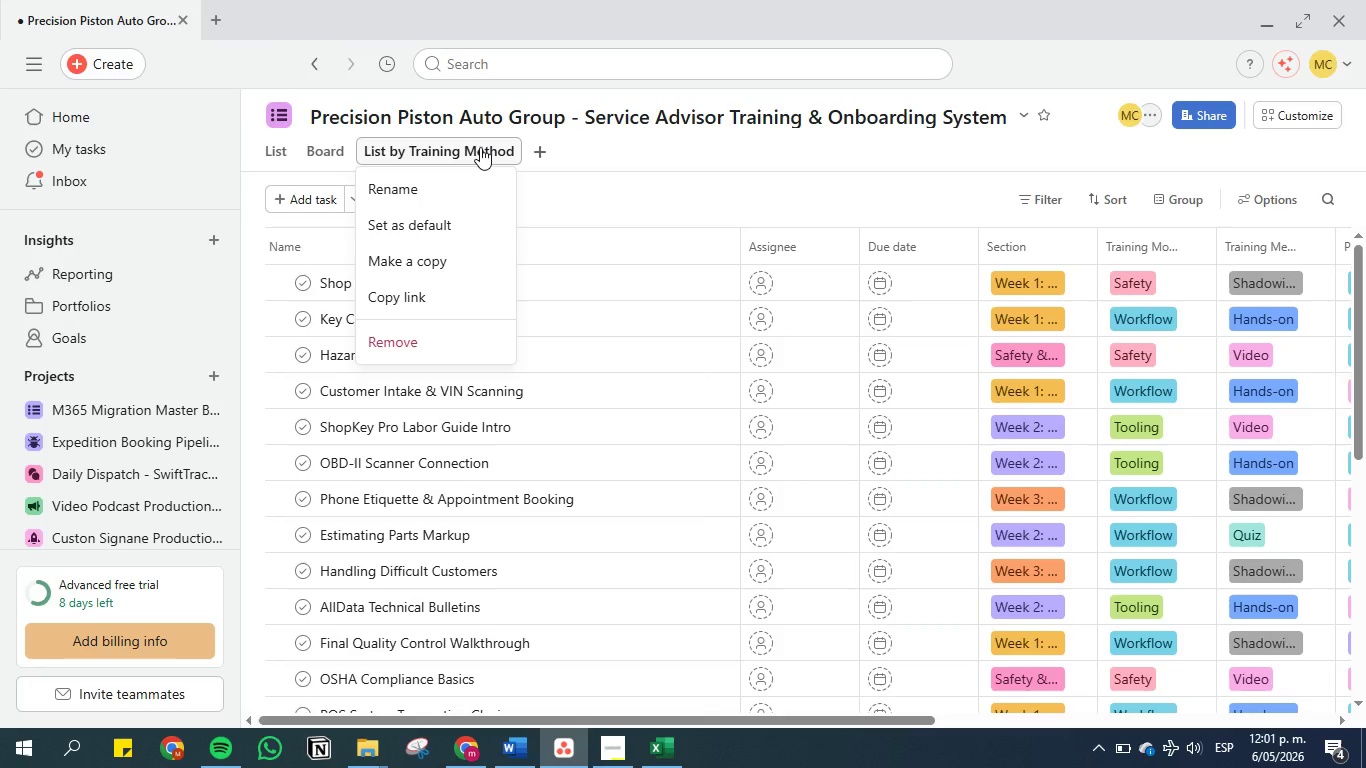 
left_click([480, 147])
 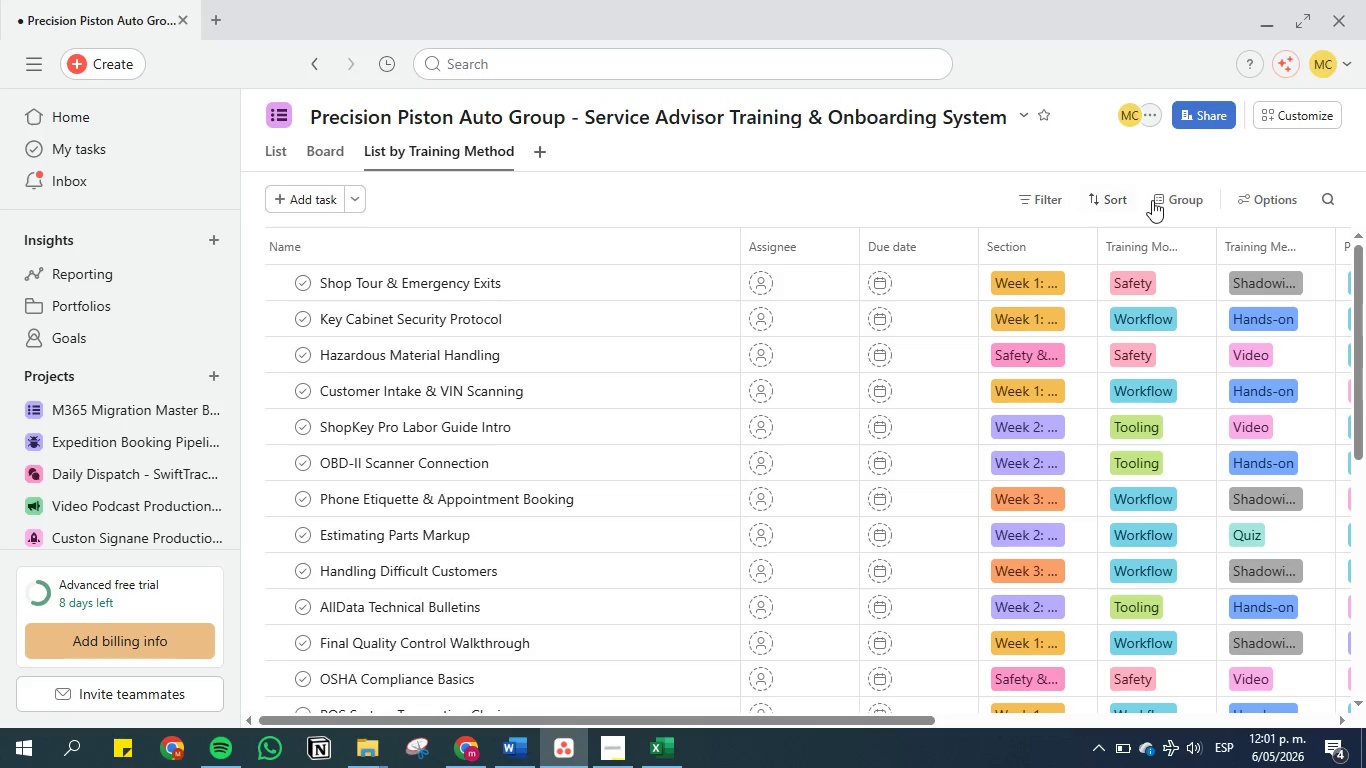 
left_click([1153, 200])
 